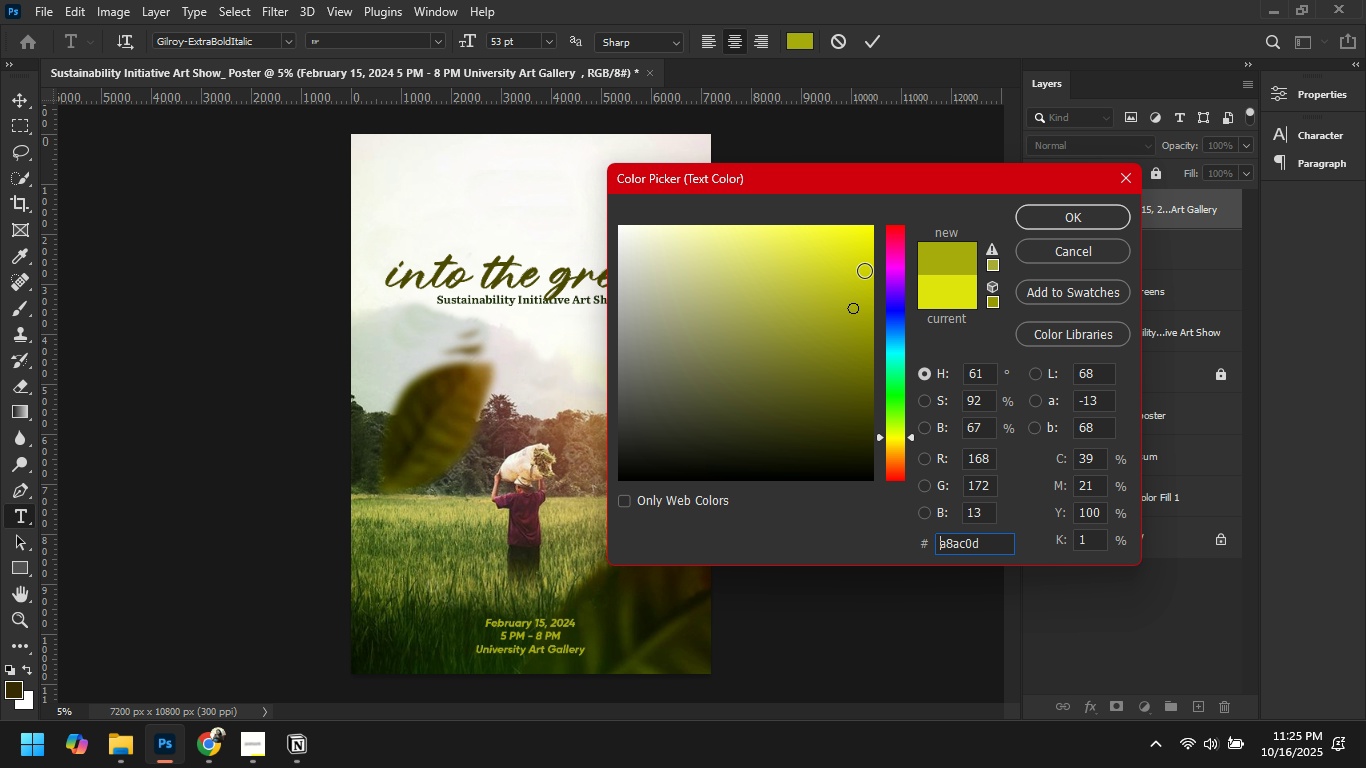 
wait(9.42)
 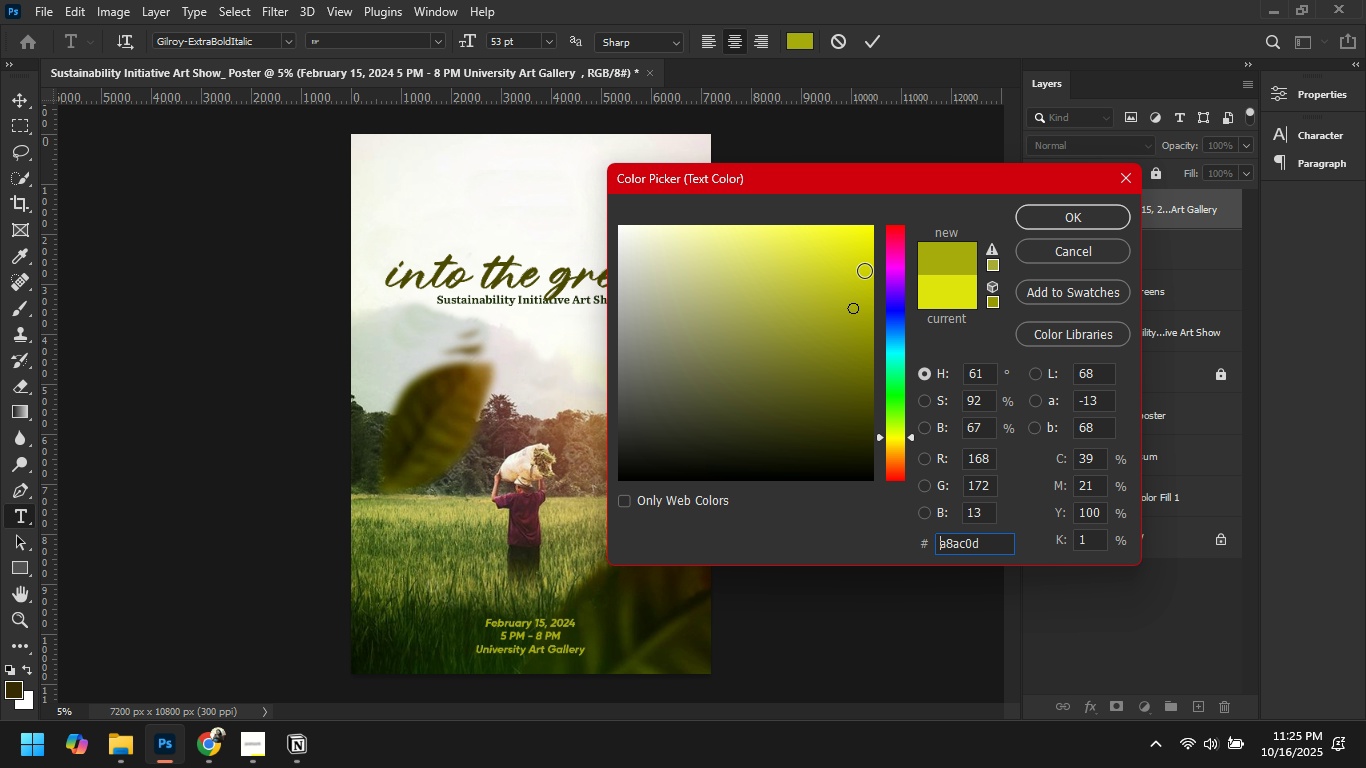 
left_click([1055, 216])
 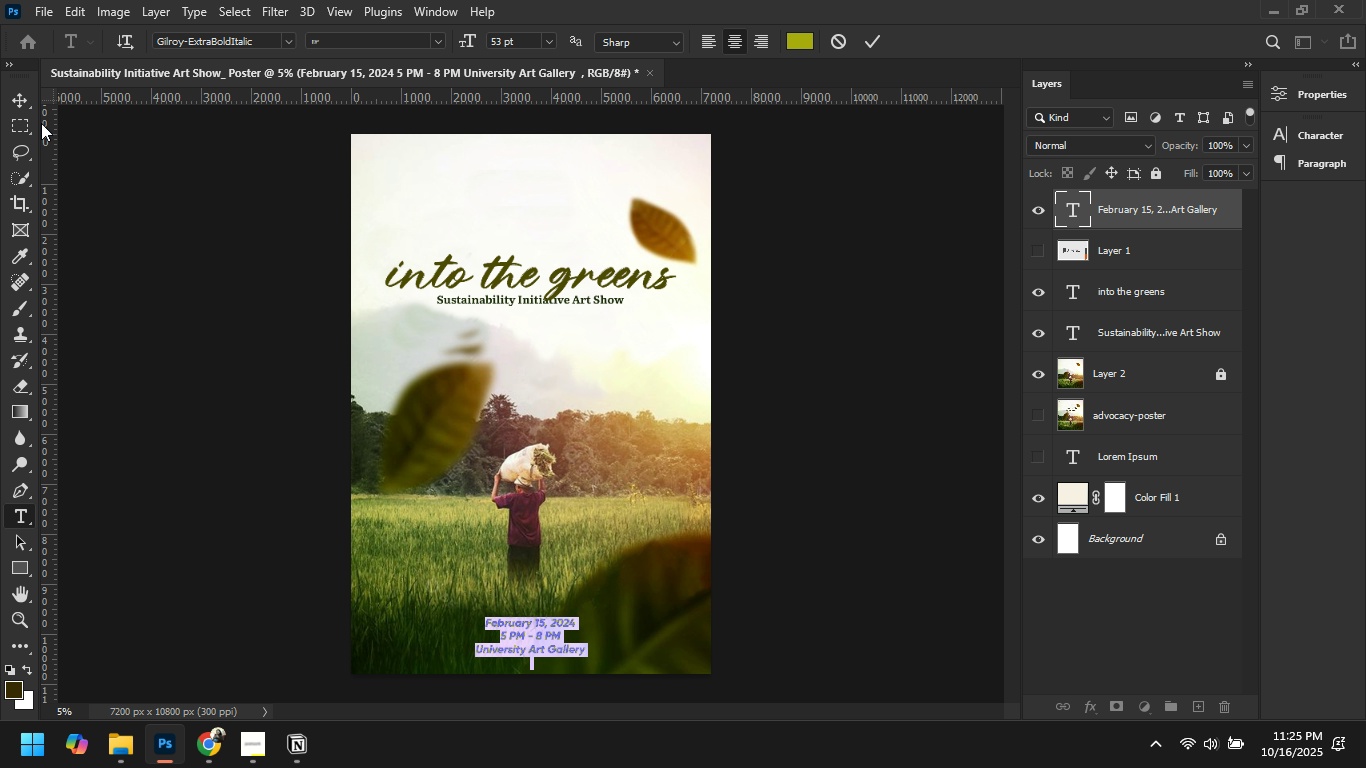 
left_click([19, 101])
 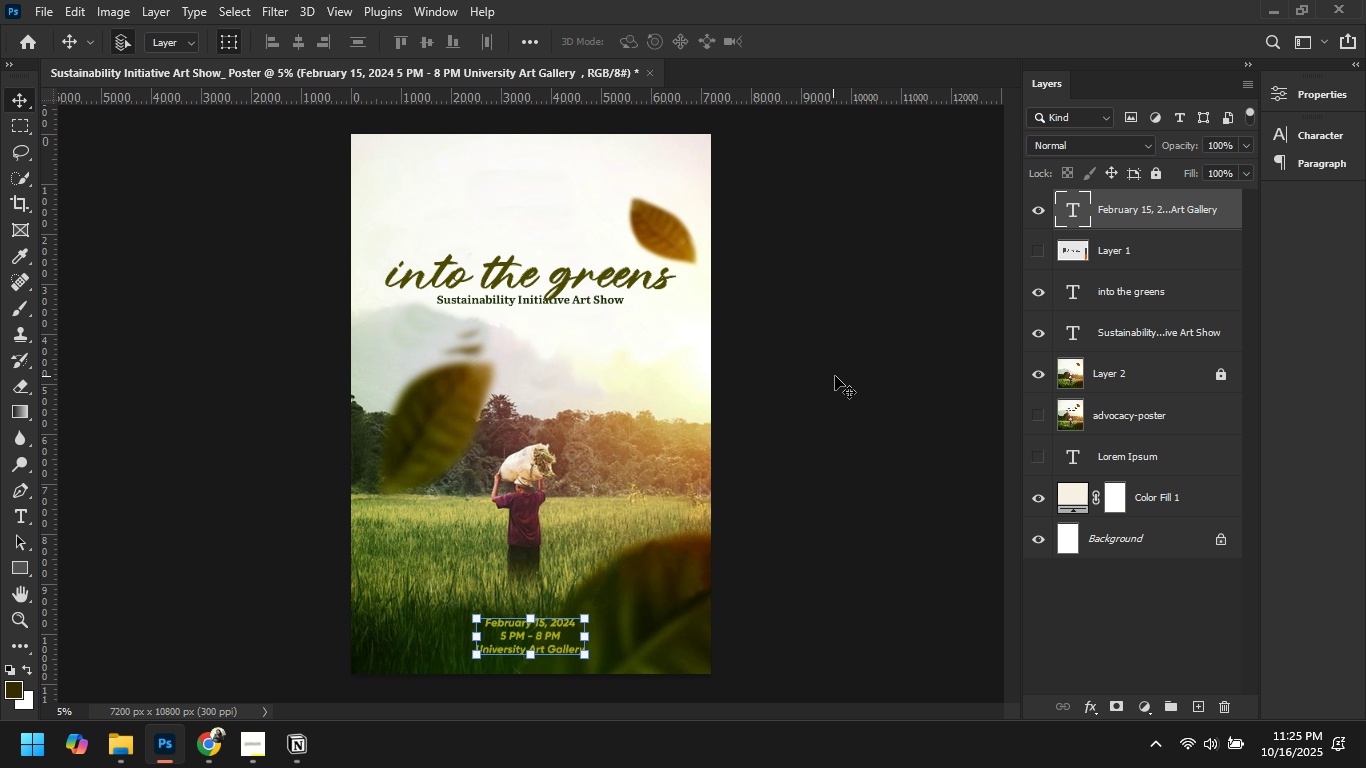 
left_click([839, 376])
 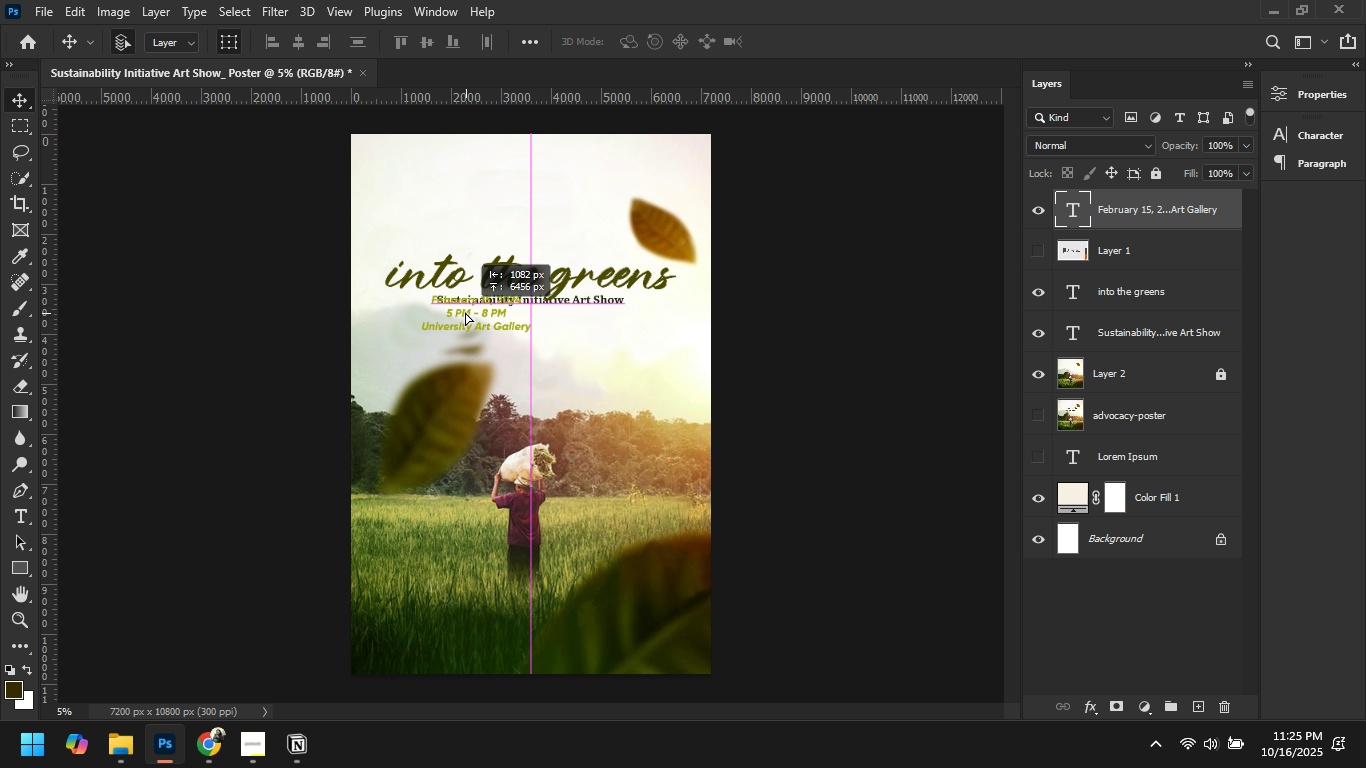 
wait(6.17)
 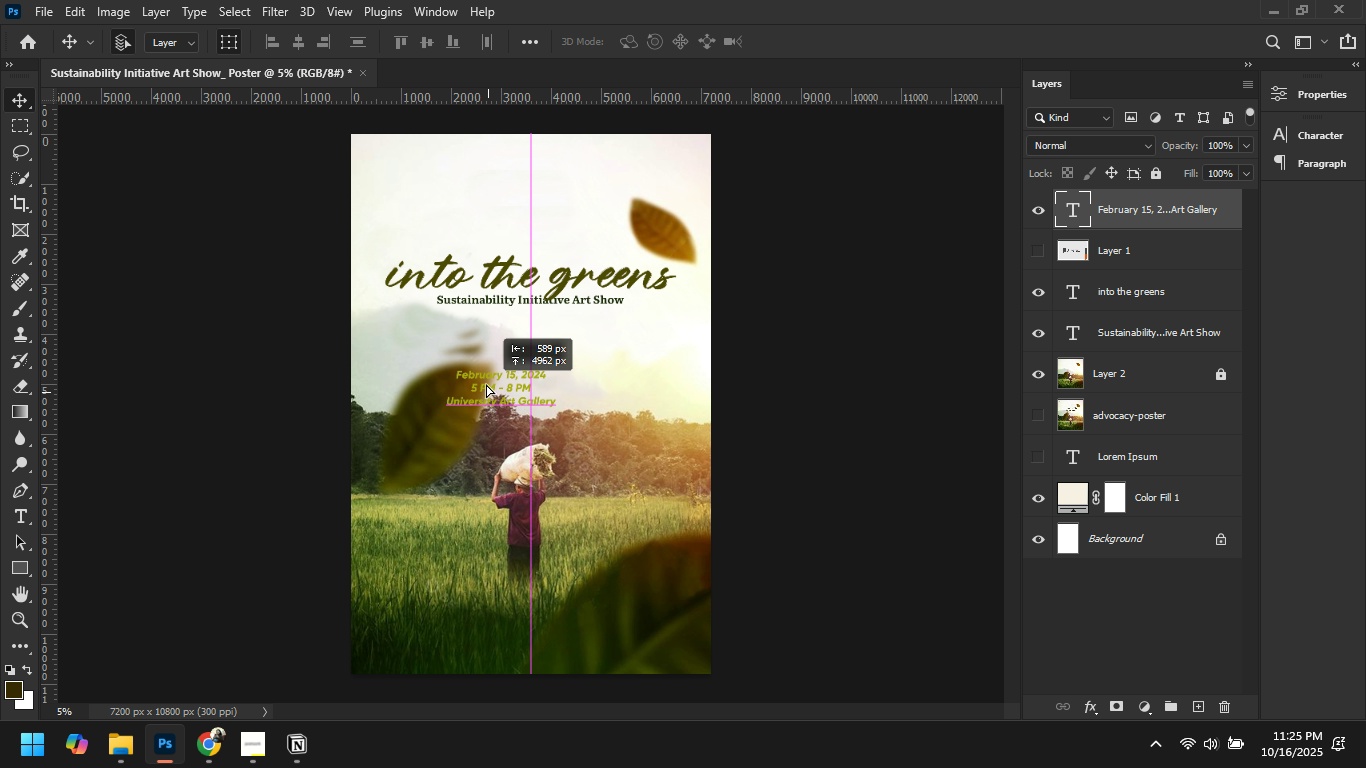 
double_click([505, 340])
 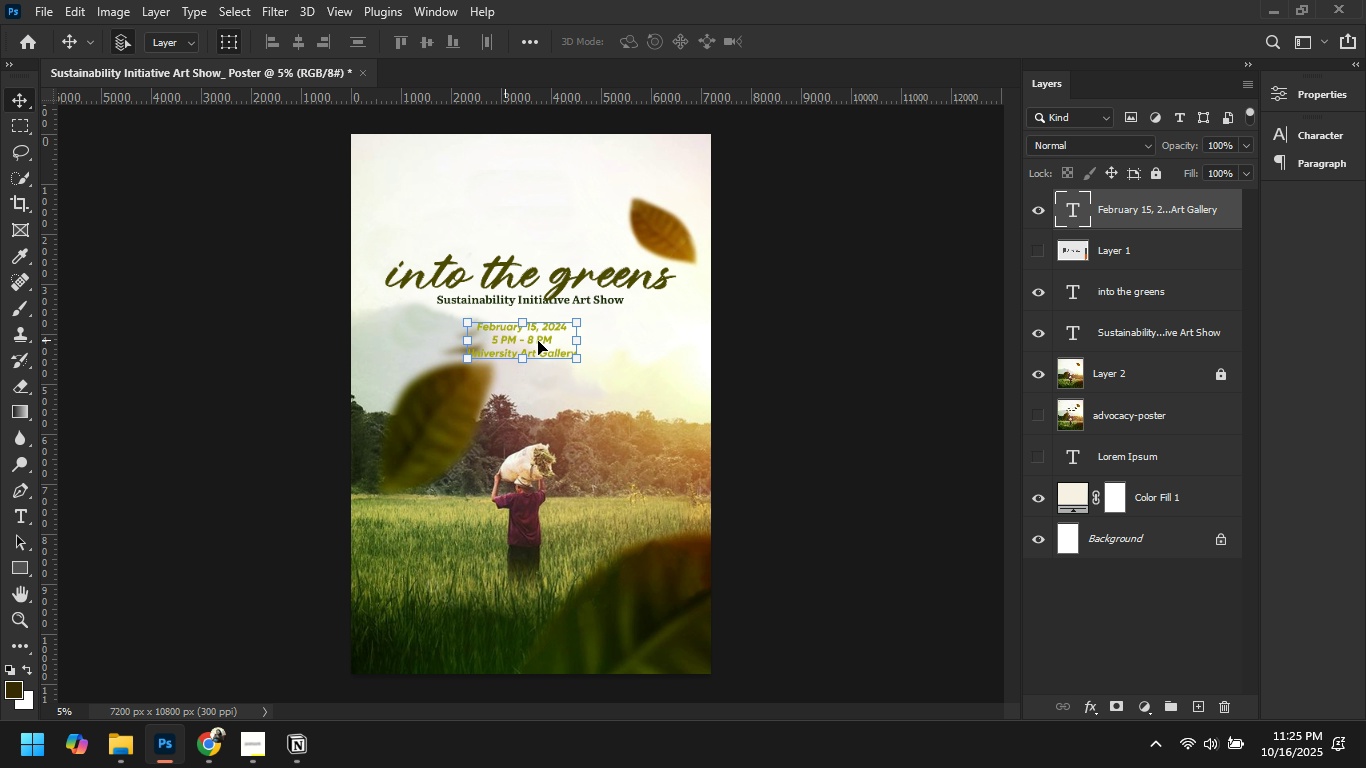 
left_click([538, 341])
 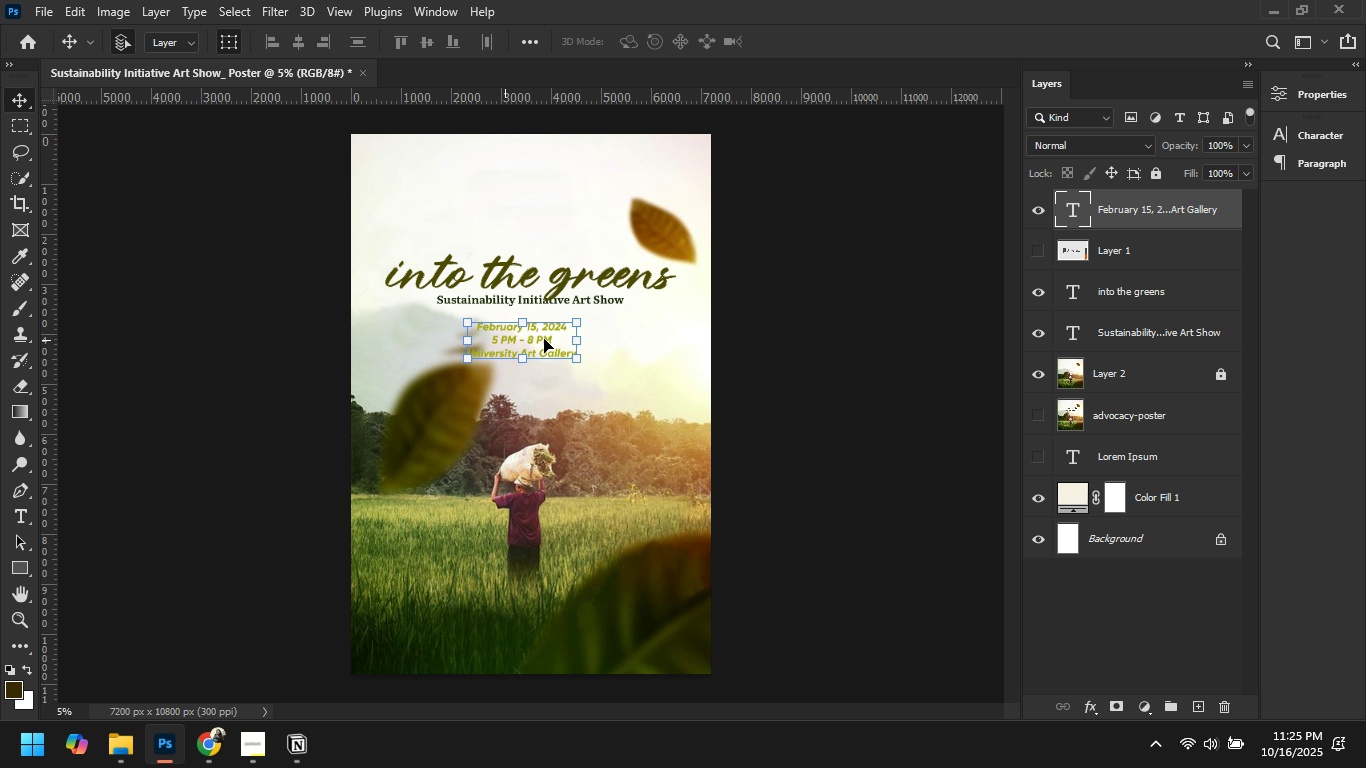 
double_click([540, 341])
 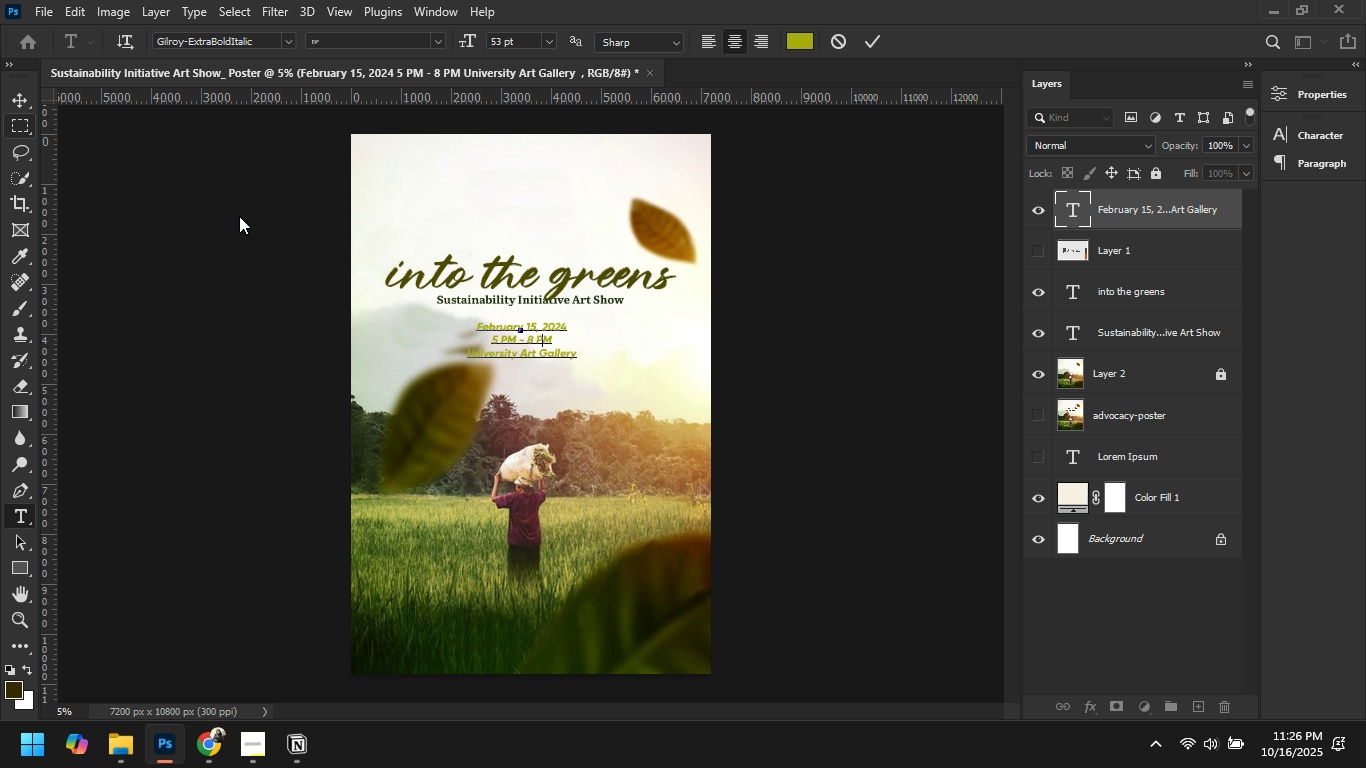 
left_click([488, 336])
 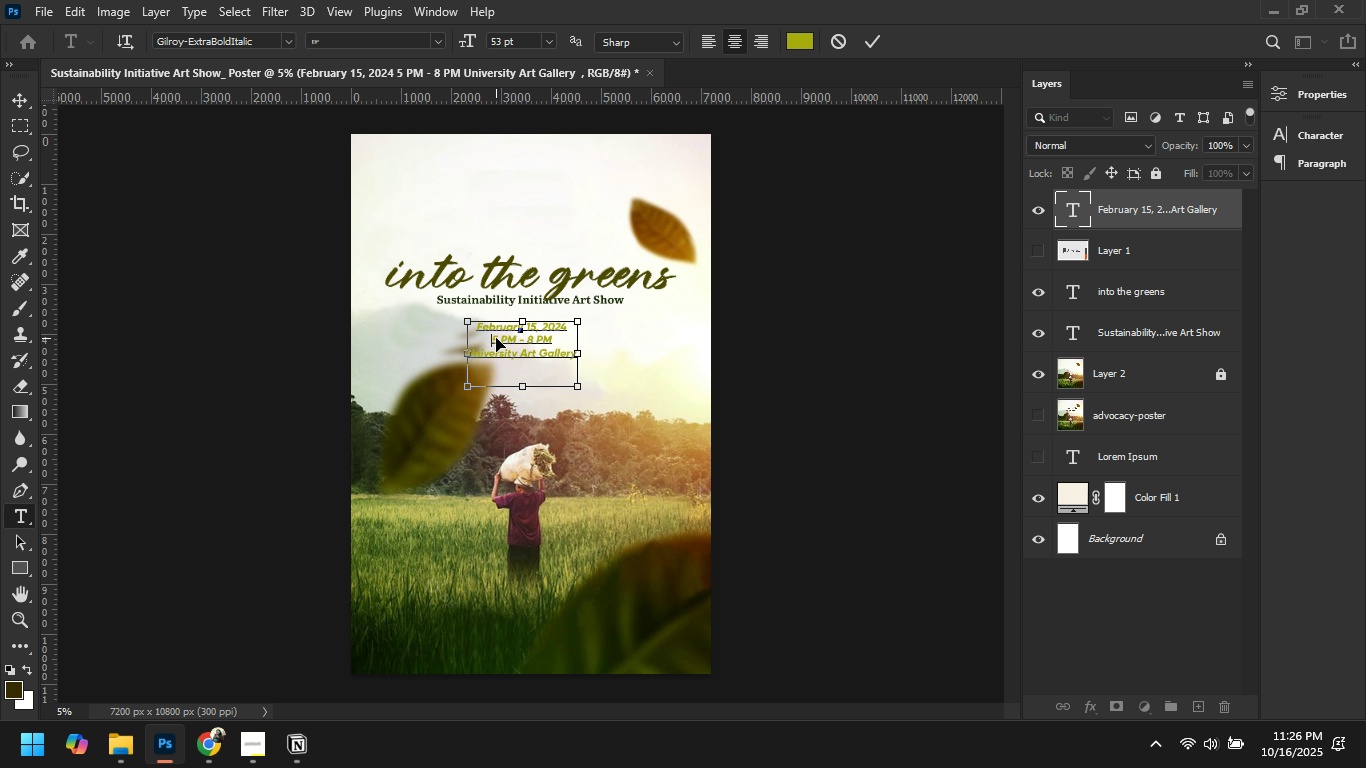 
key(Control+A)
 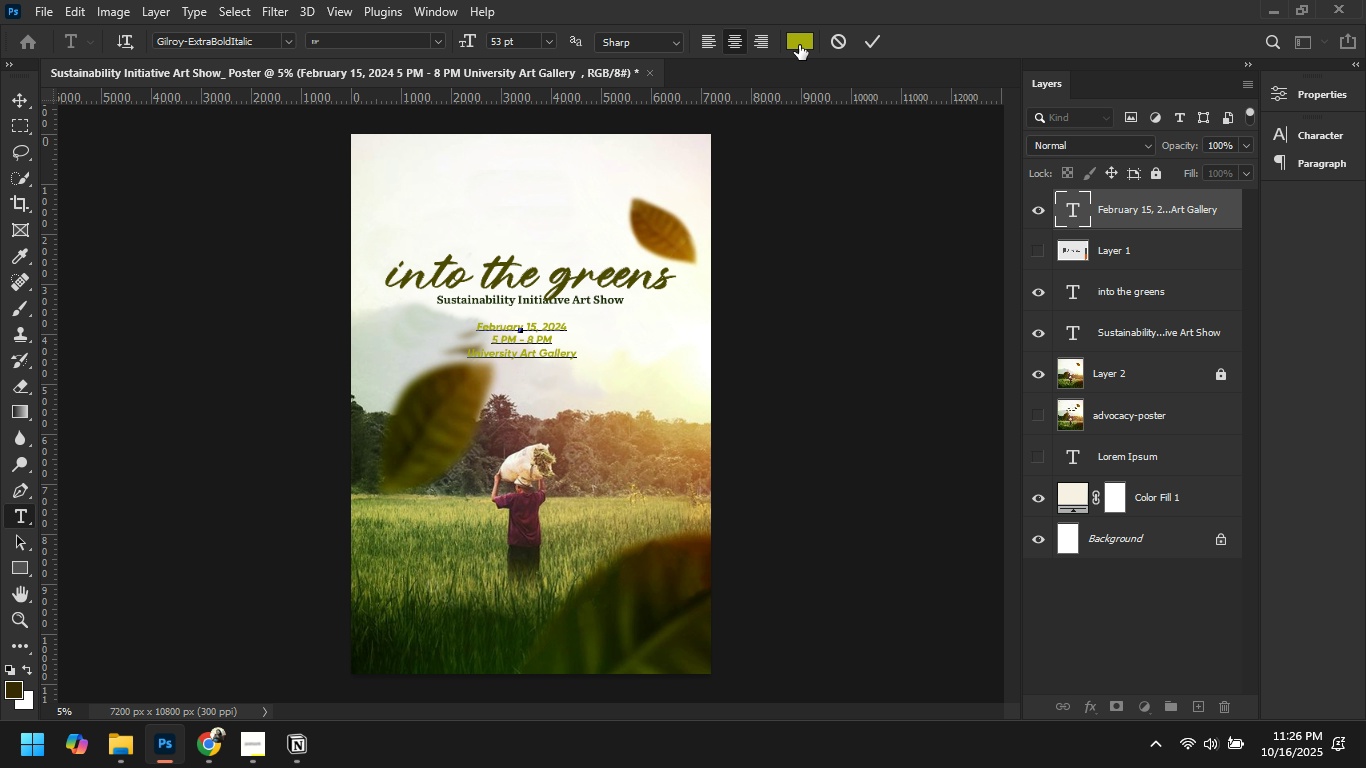 
left_click([799, 45])
 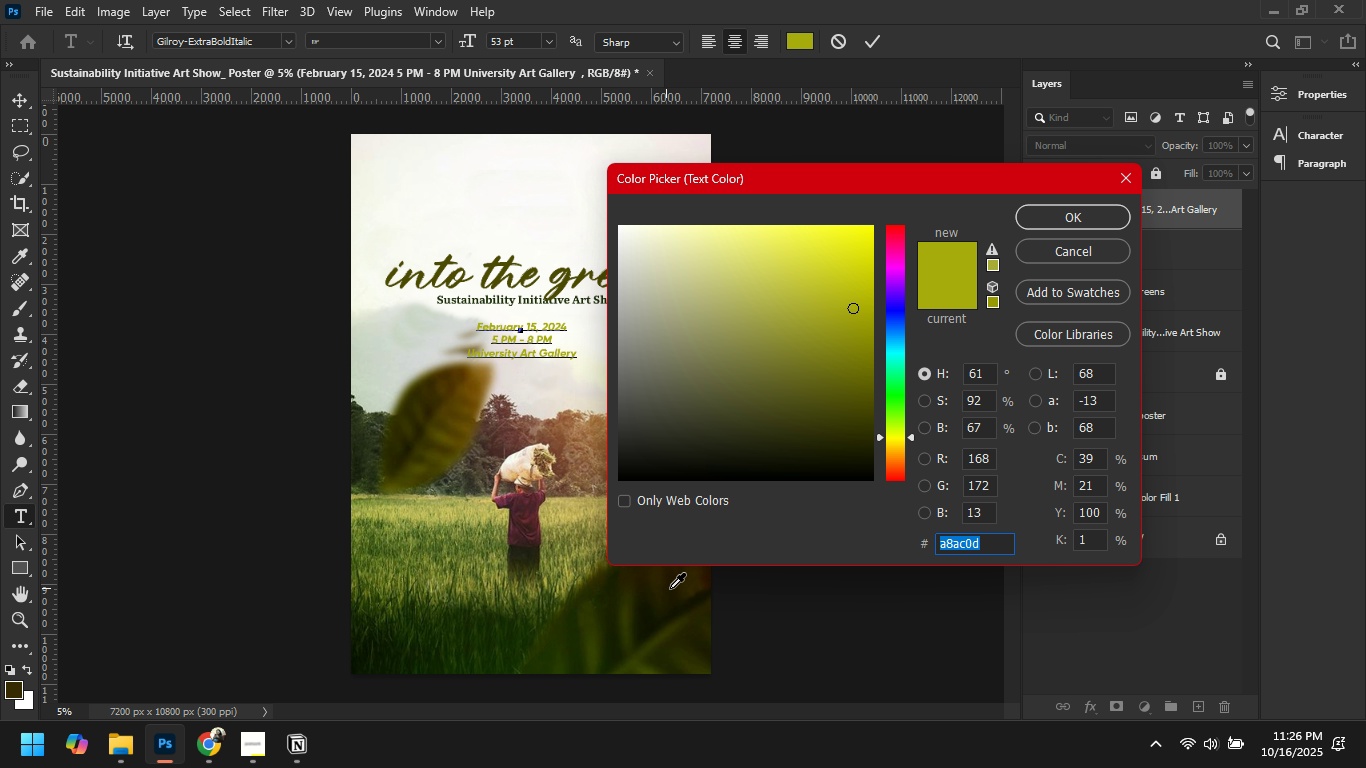 
left_click([674, 589])
 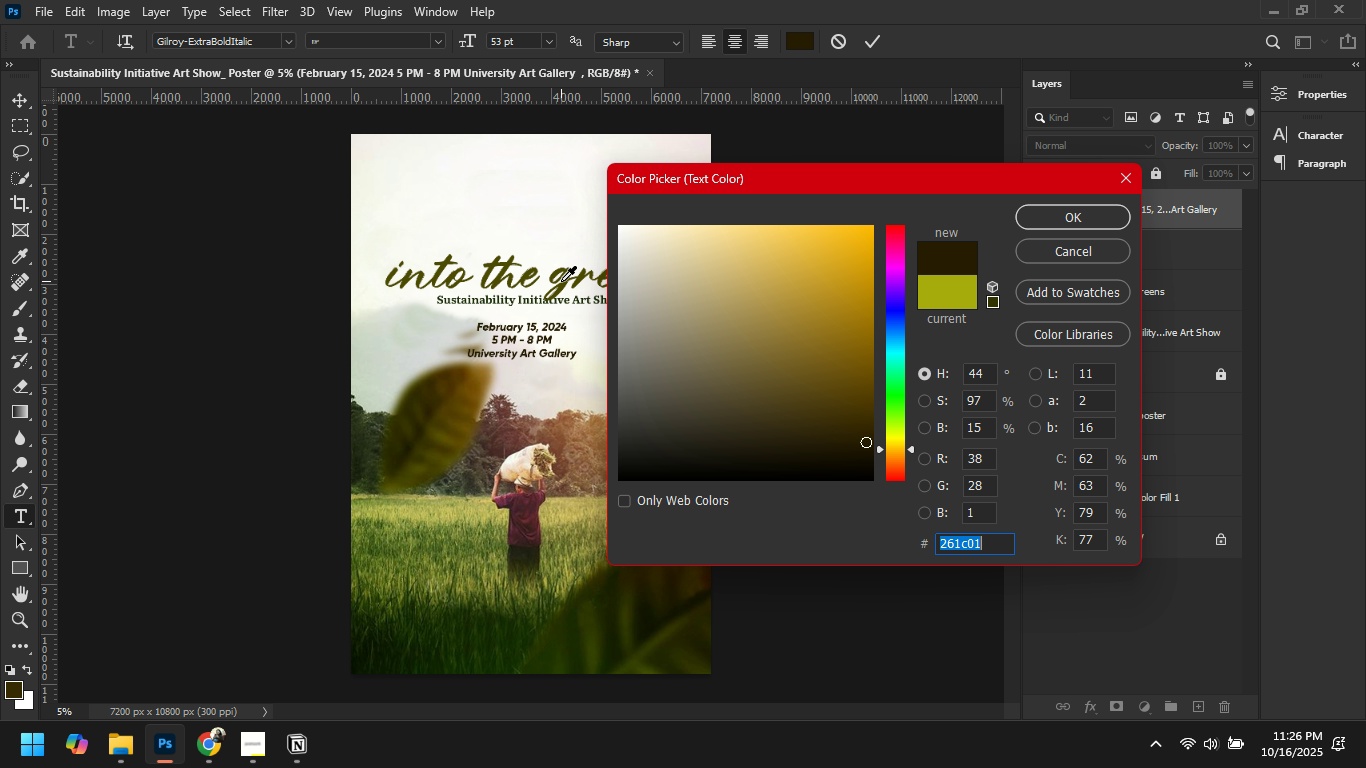 
left_click([561, 285])
 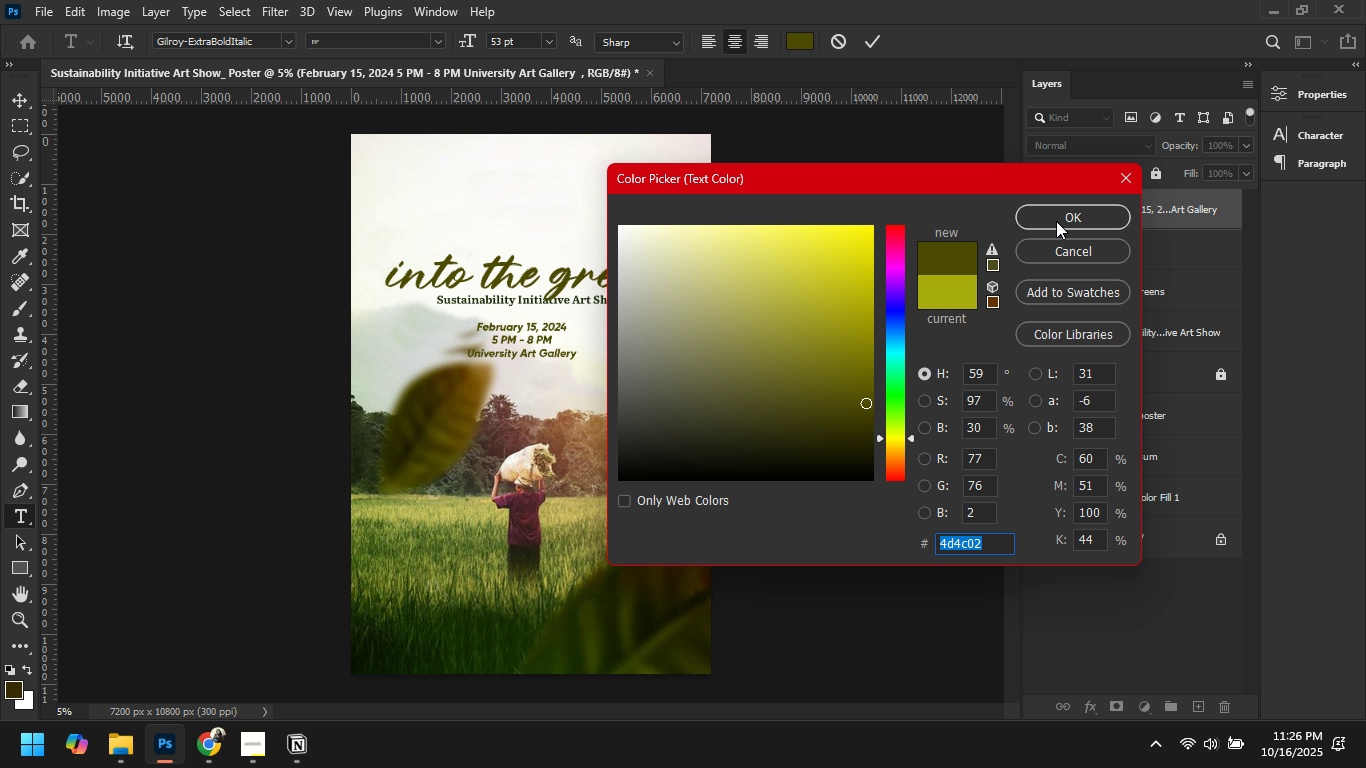 
left_click([1063, 214])
 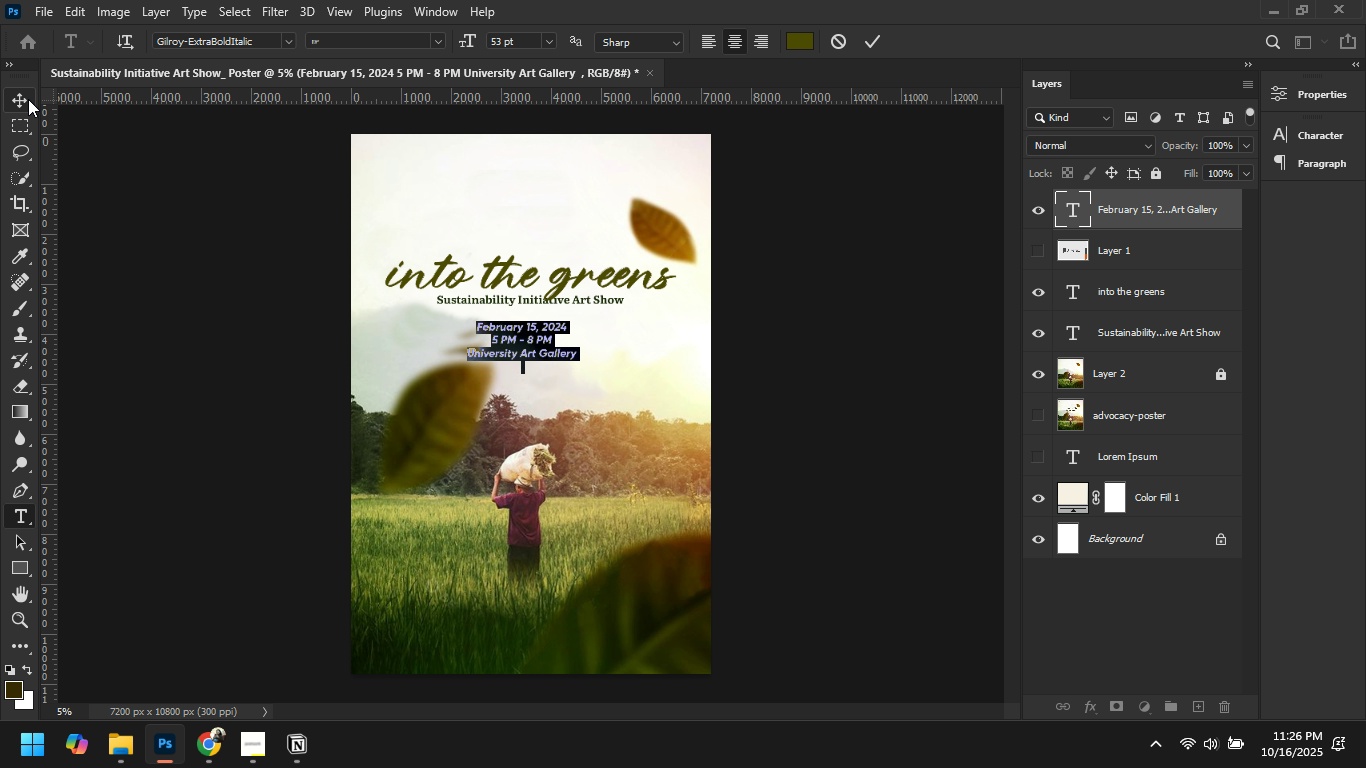 
left_click([24, 97])
 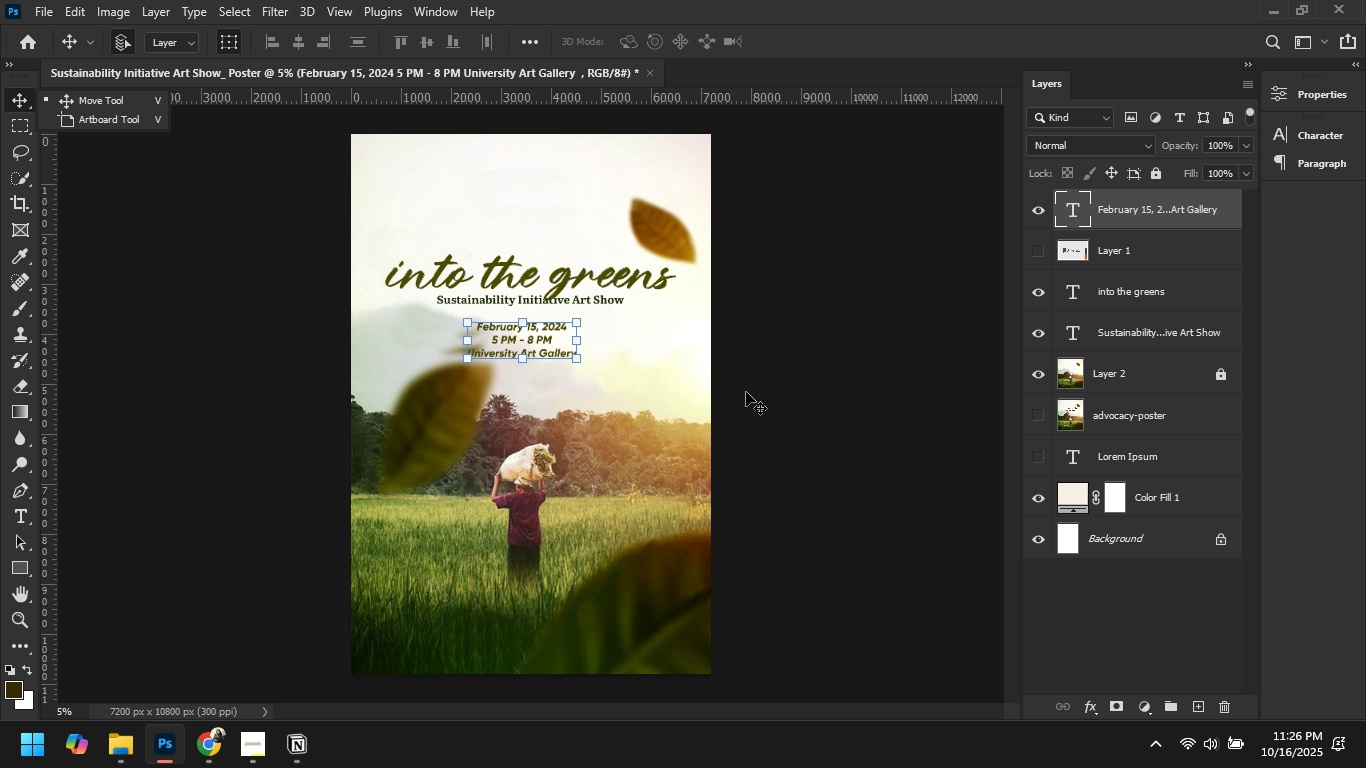 
wait(8.82)
 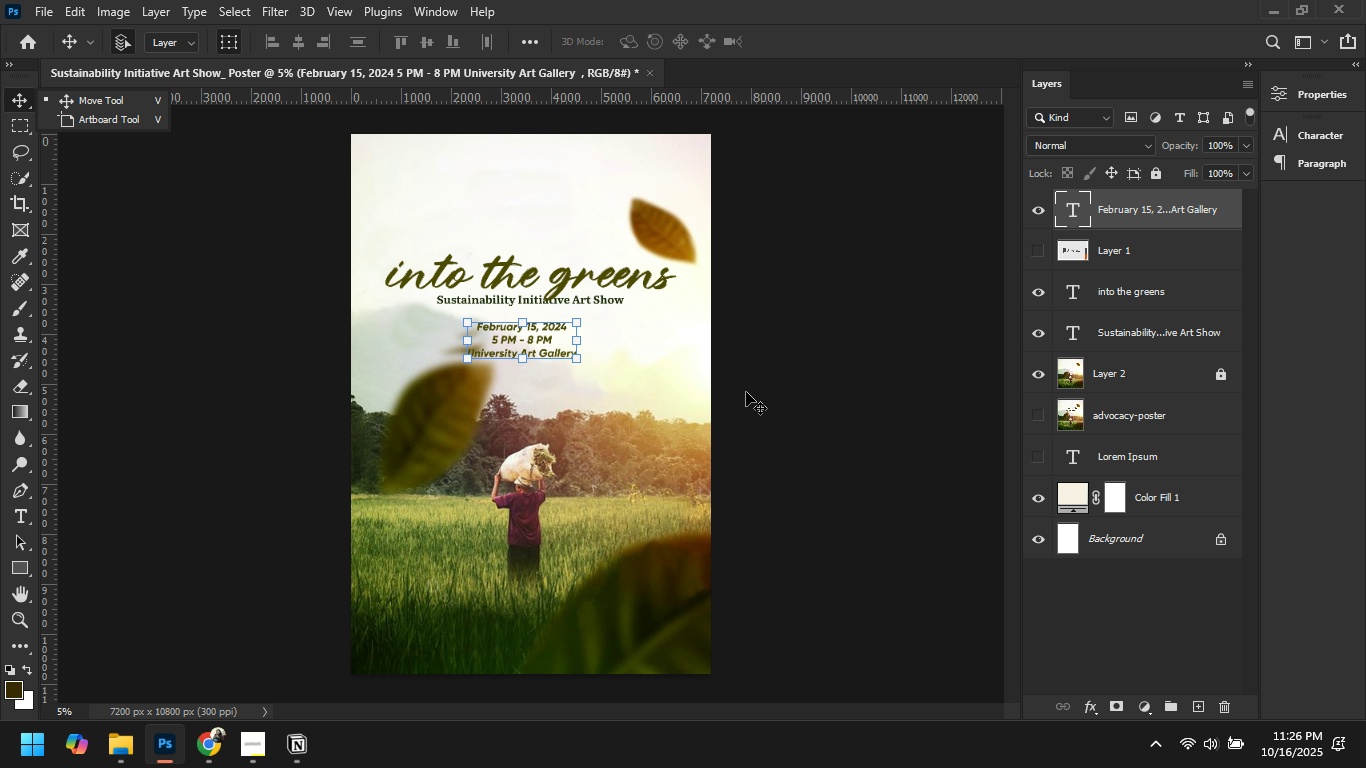 
left_click([853, 373])
 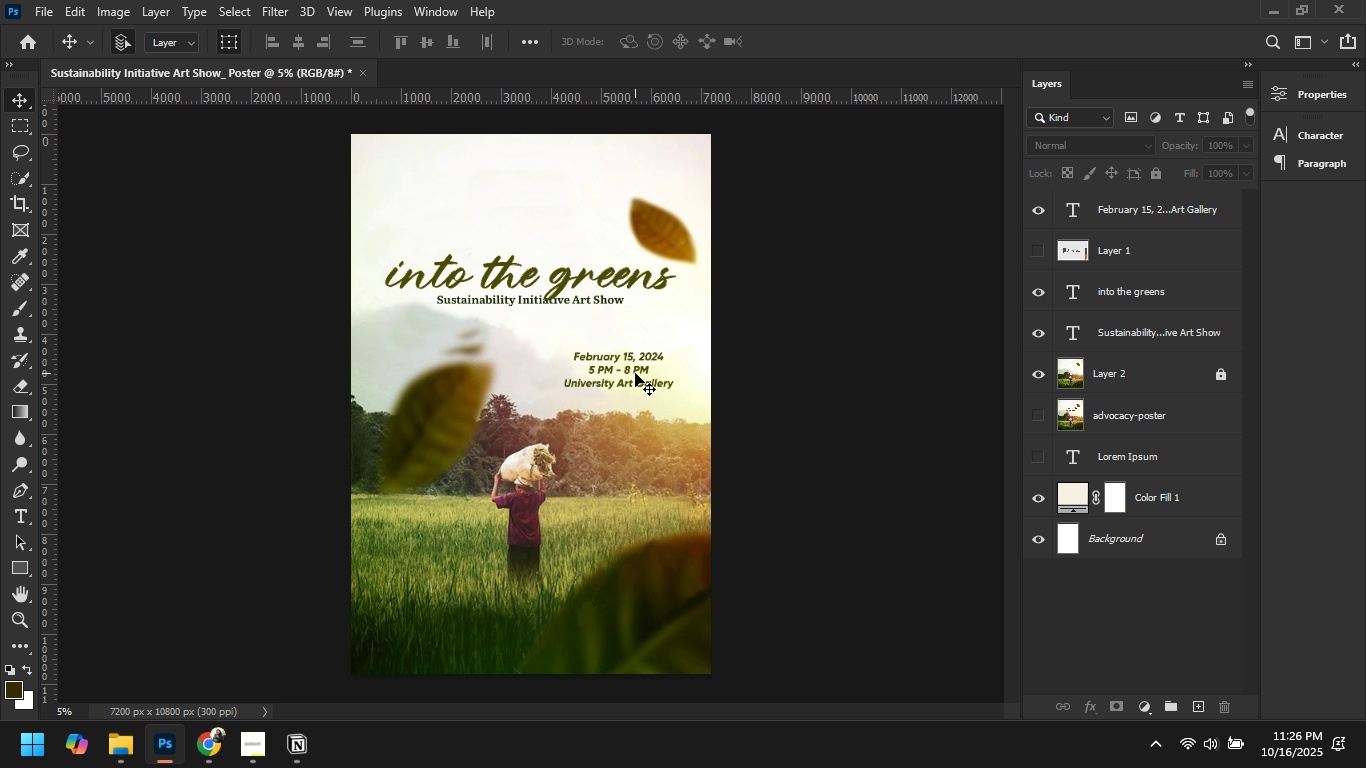 
double_click([635, 373])
 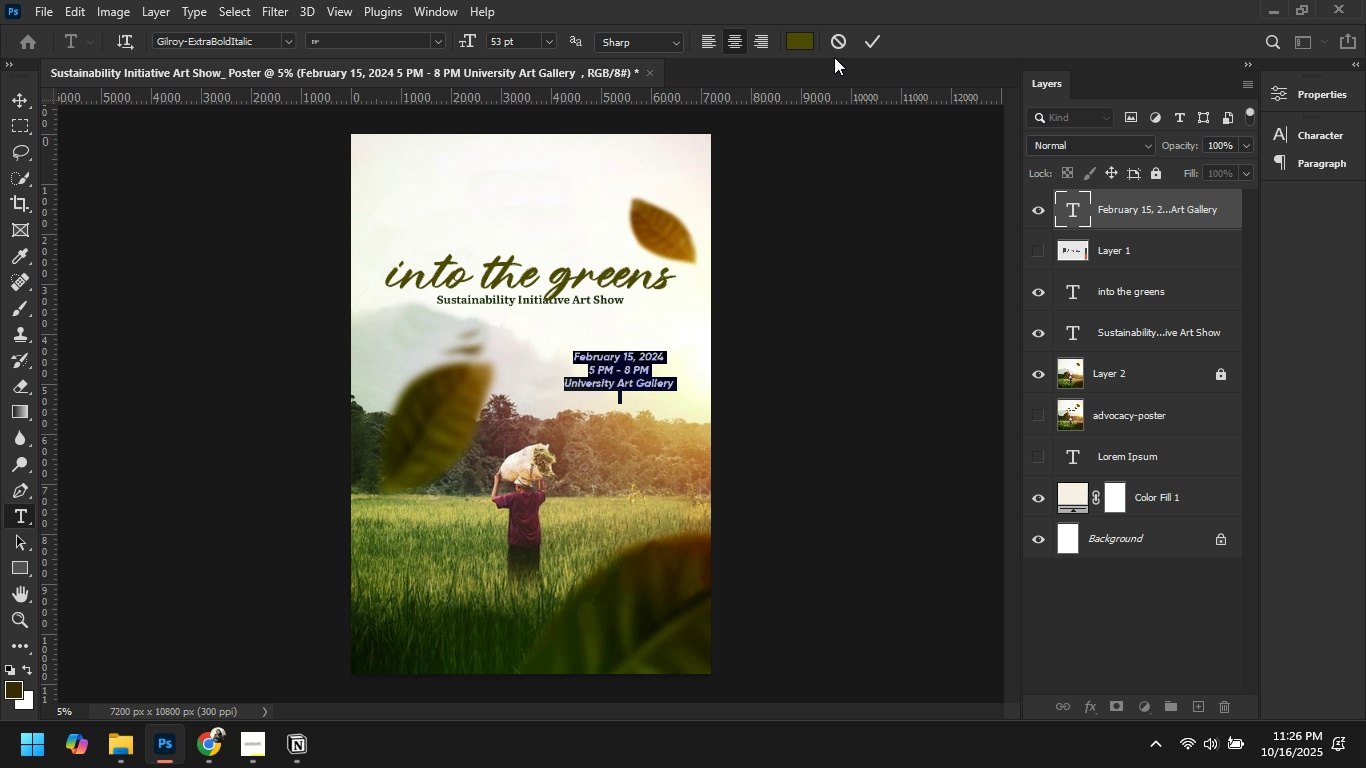 
mouse_move([740, 47])
 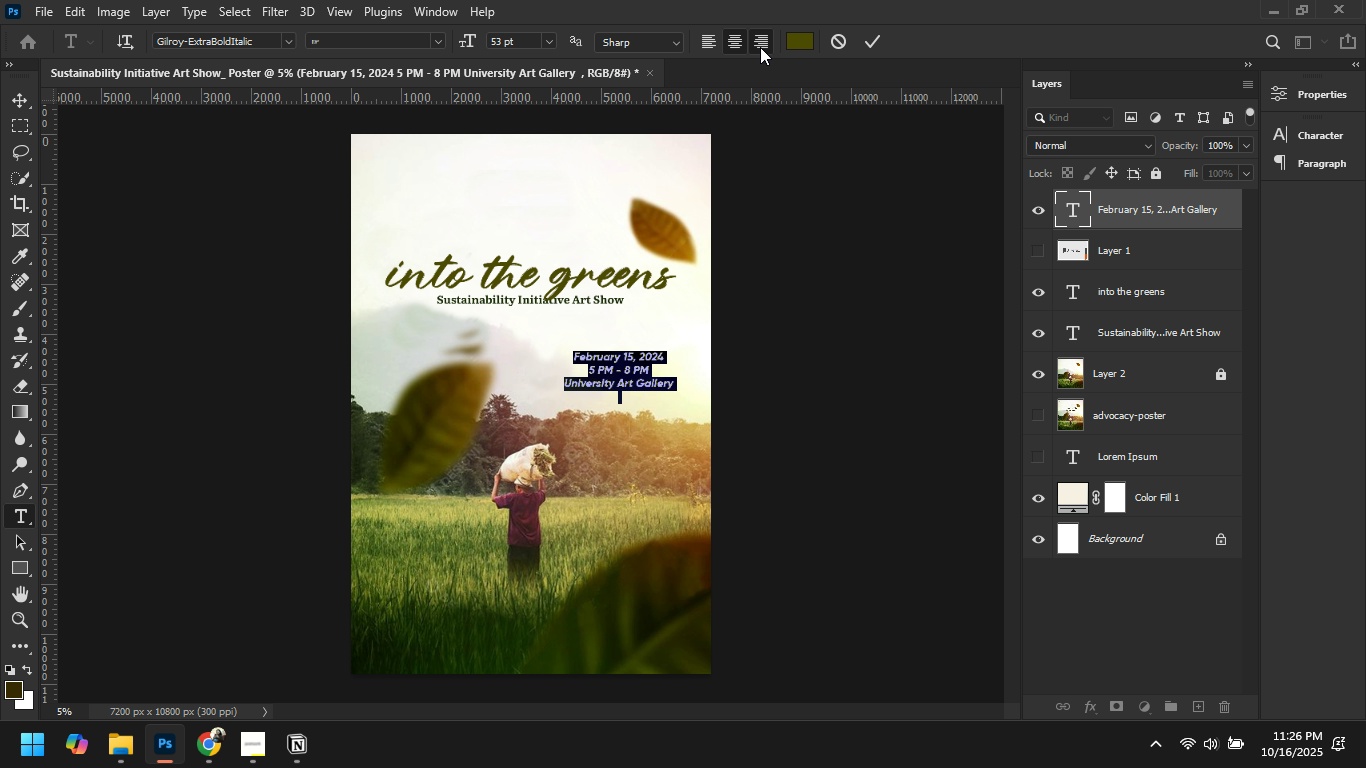 
left_click([760, 47])
 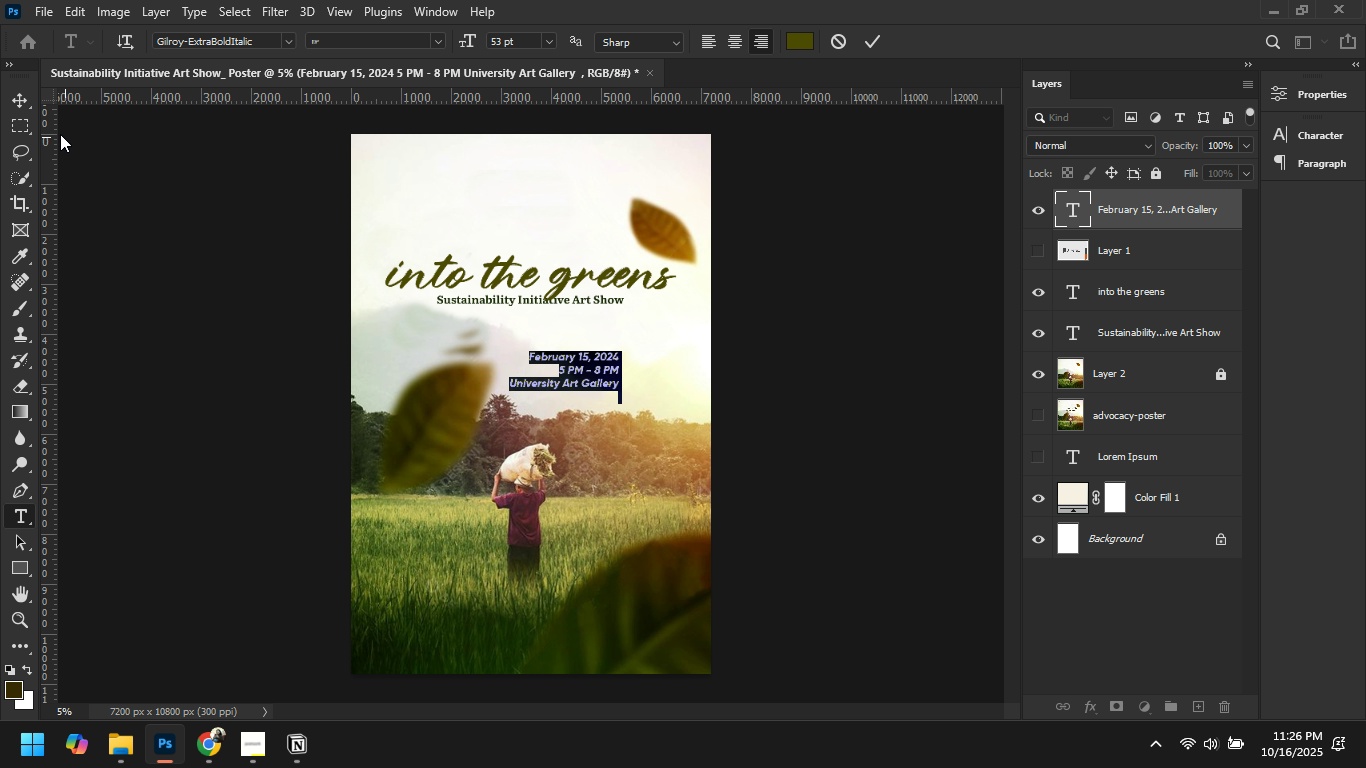 
left_click([13, 104])
 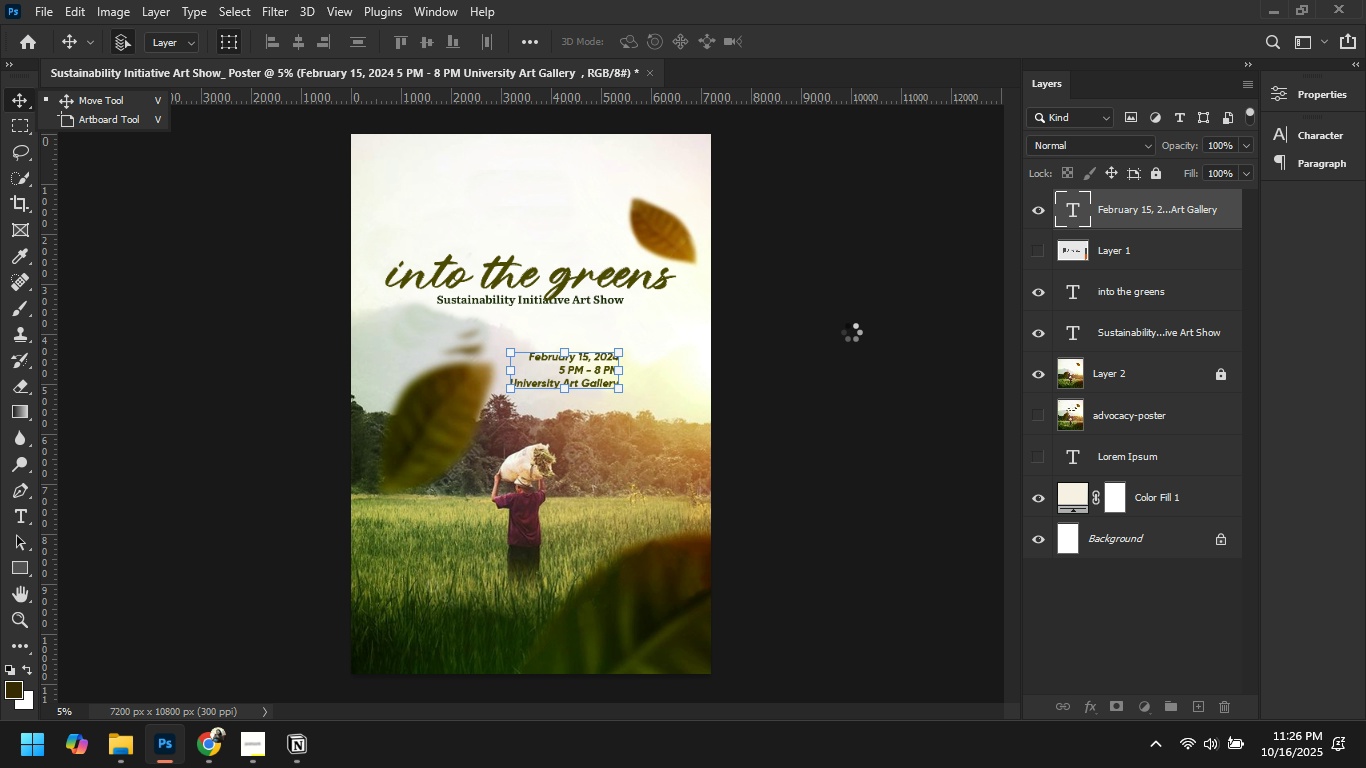 
left_click([852, 332])
 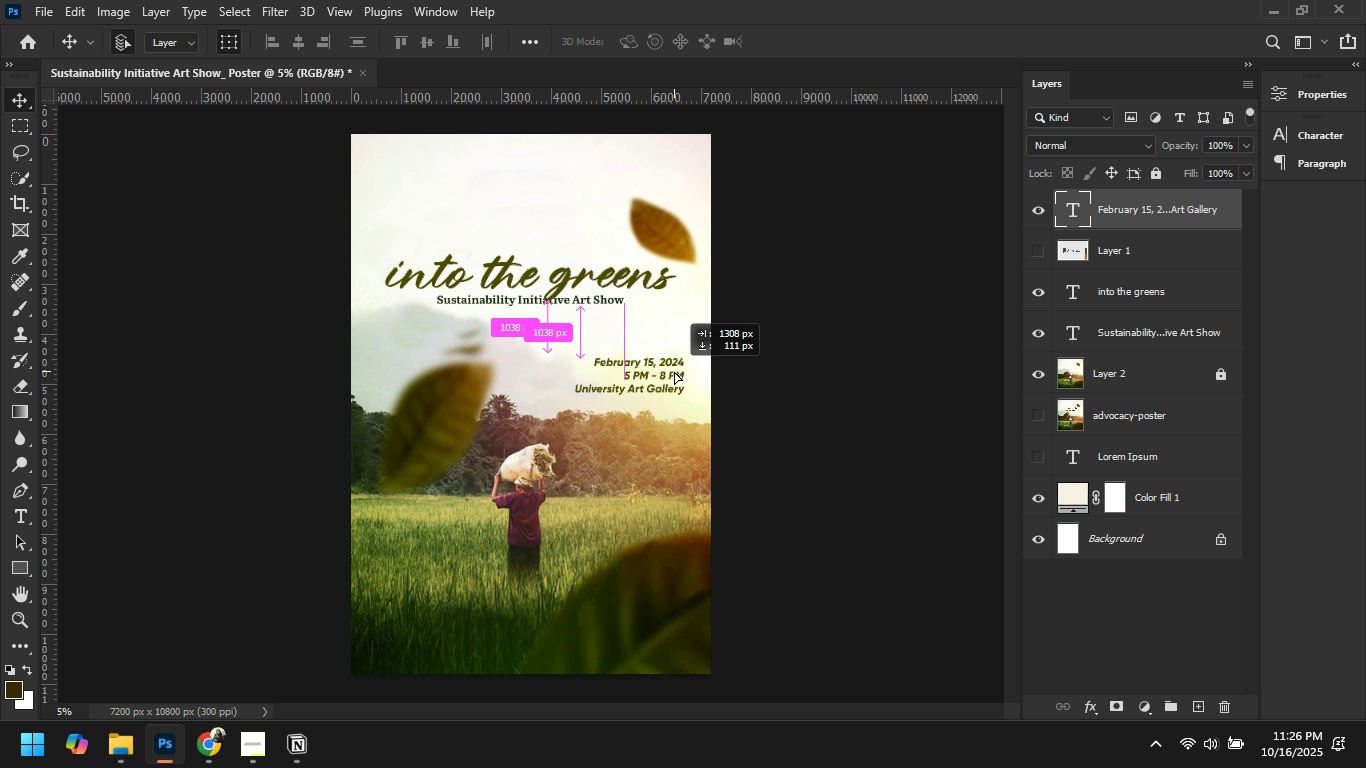 
wait(7.88)
 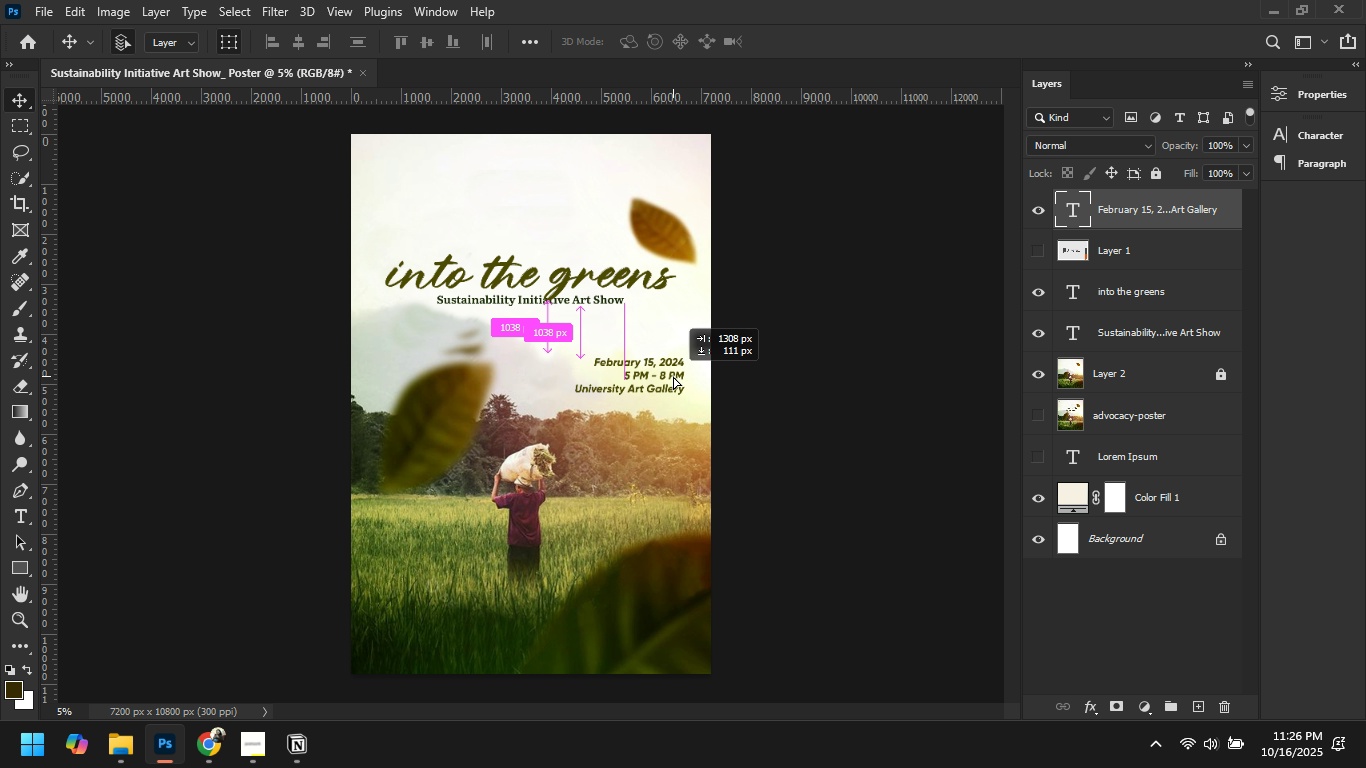 
left_click([803, 357])
 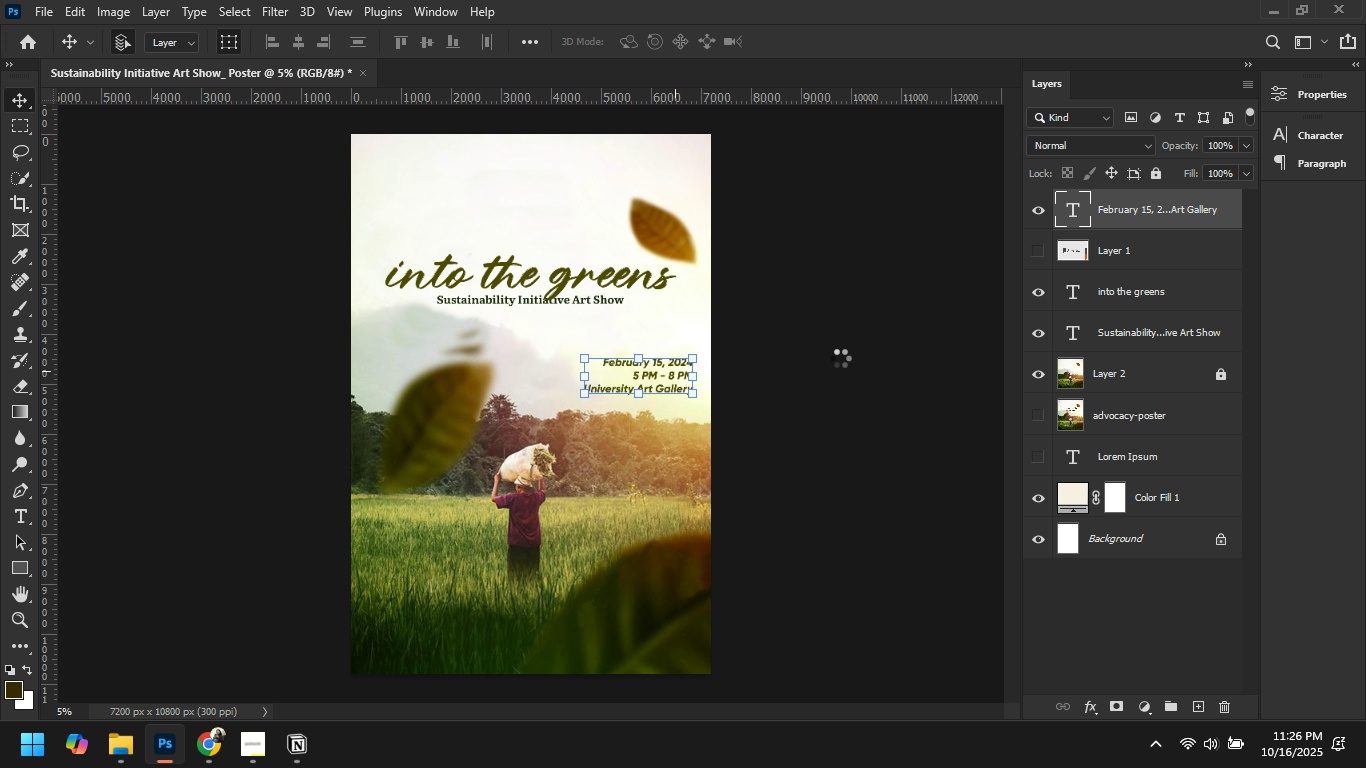 
left_click([822, 378])
 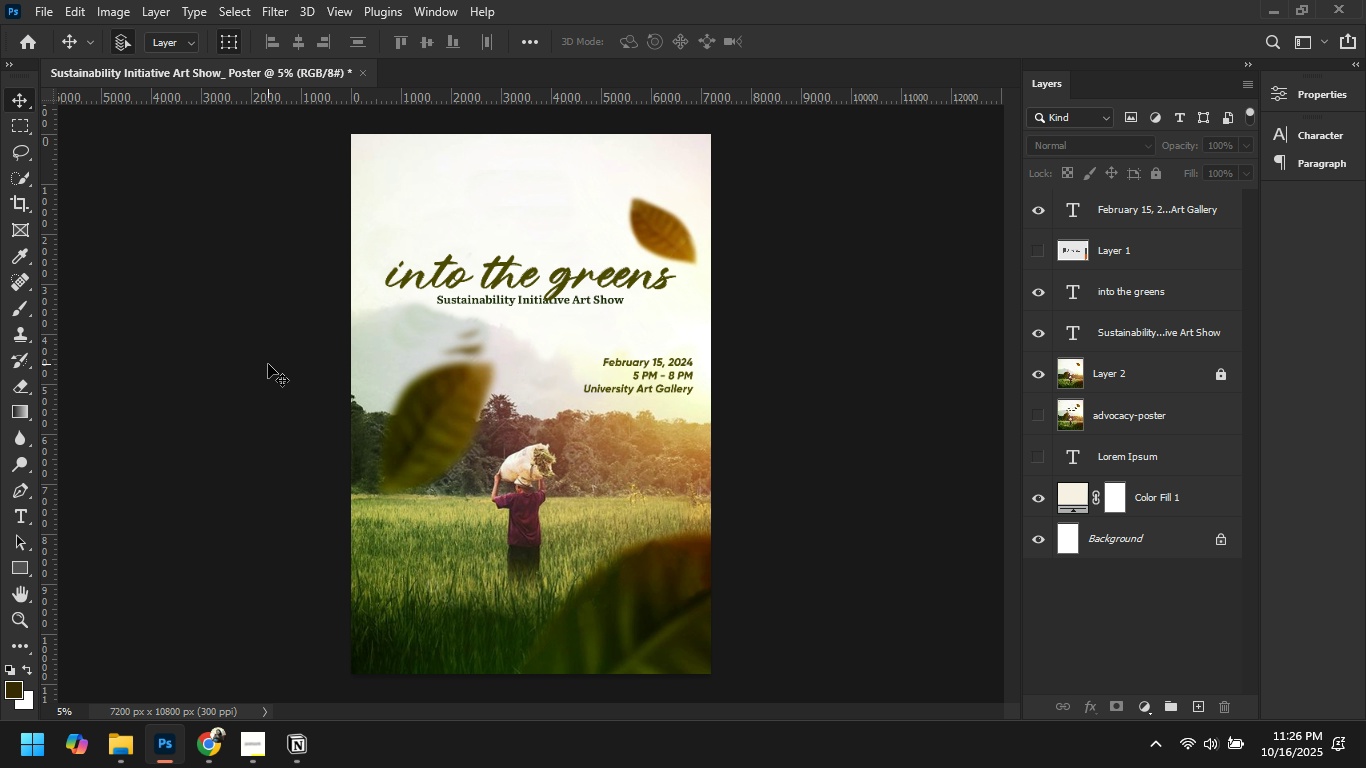 
wait(9.15)
 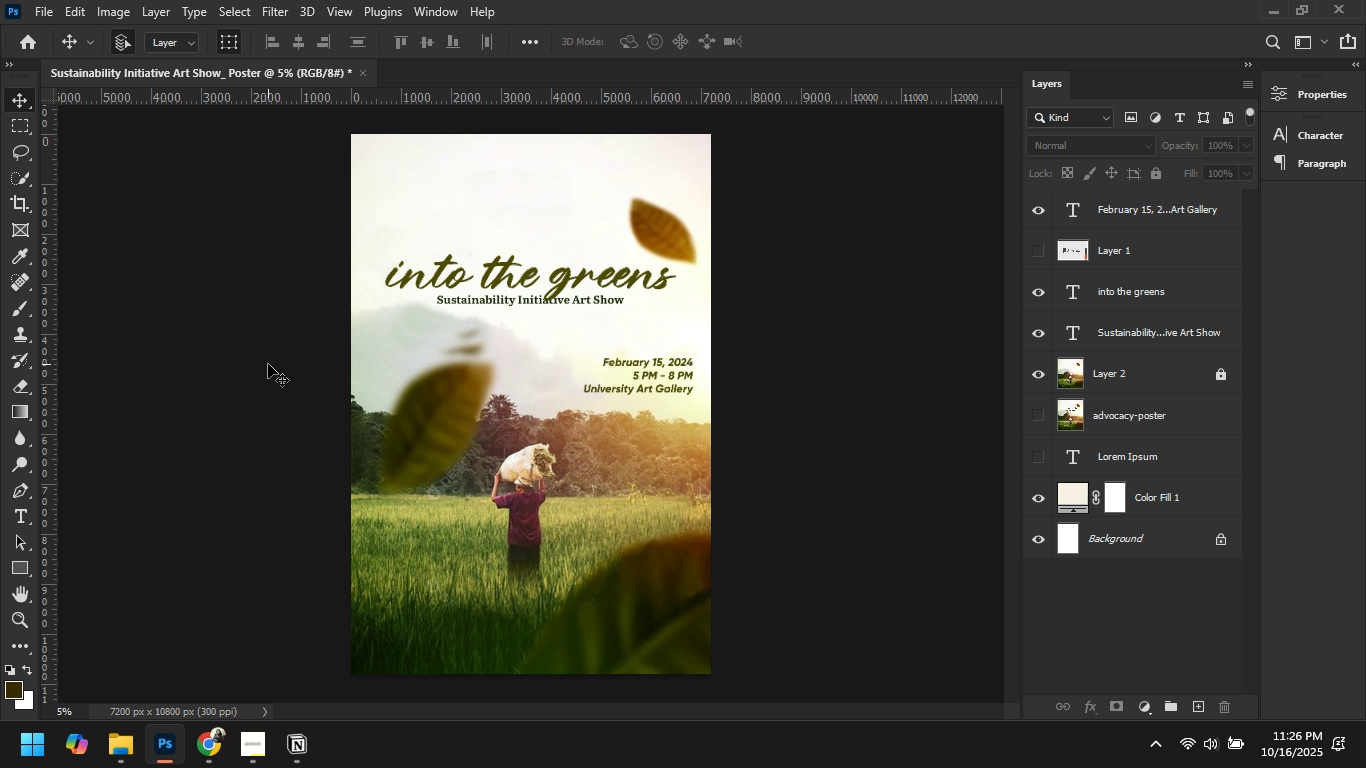 
left_click([1037, 252])
 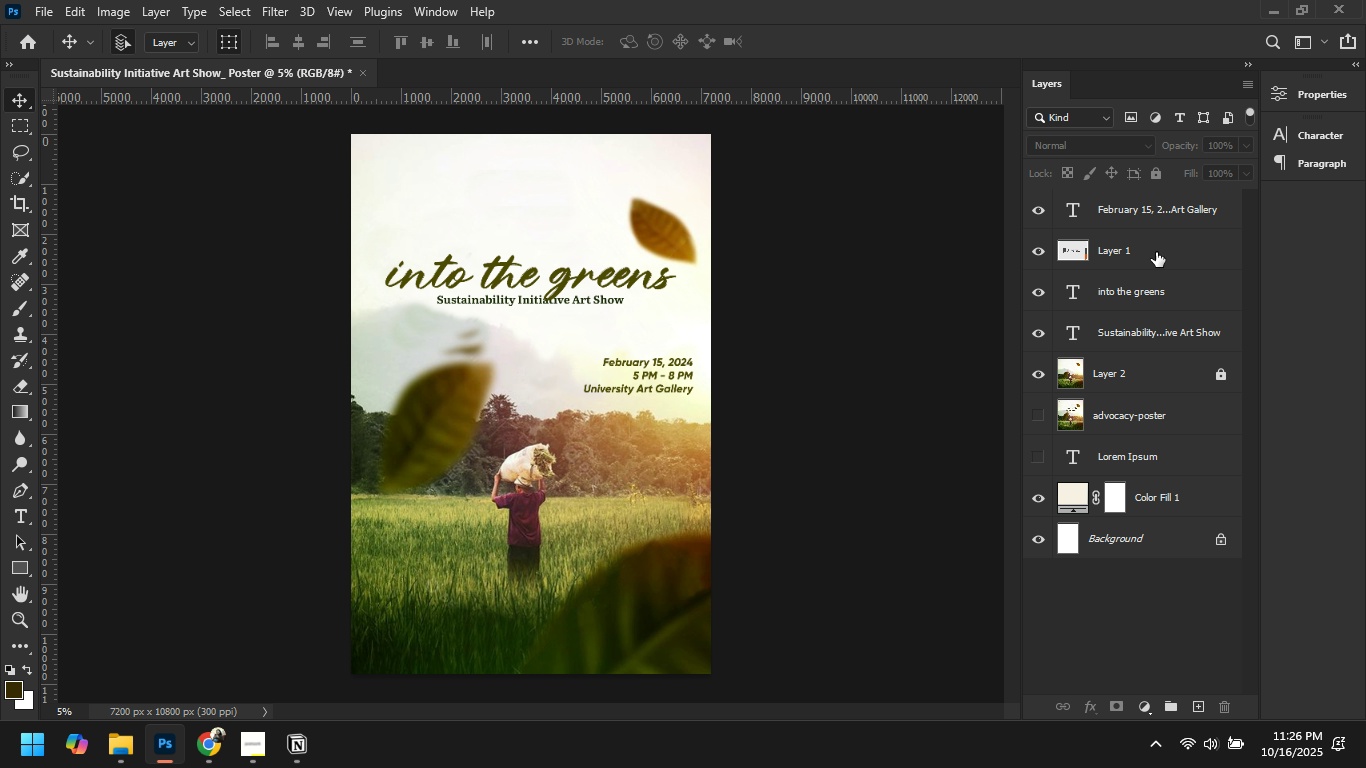 
left_click([1156, 252])
 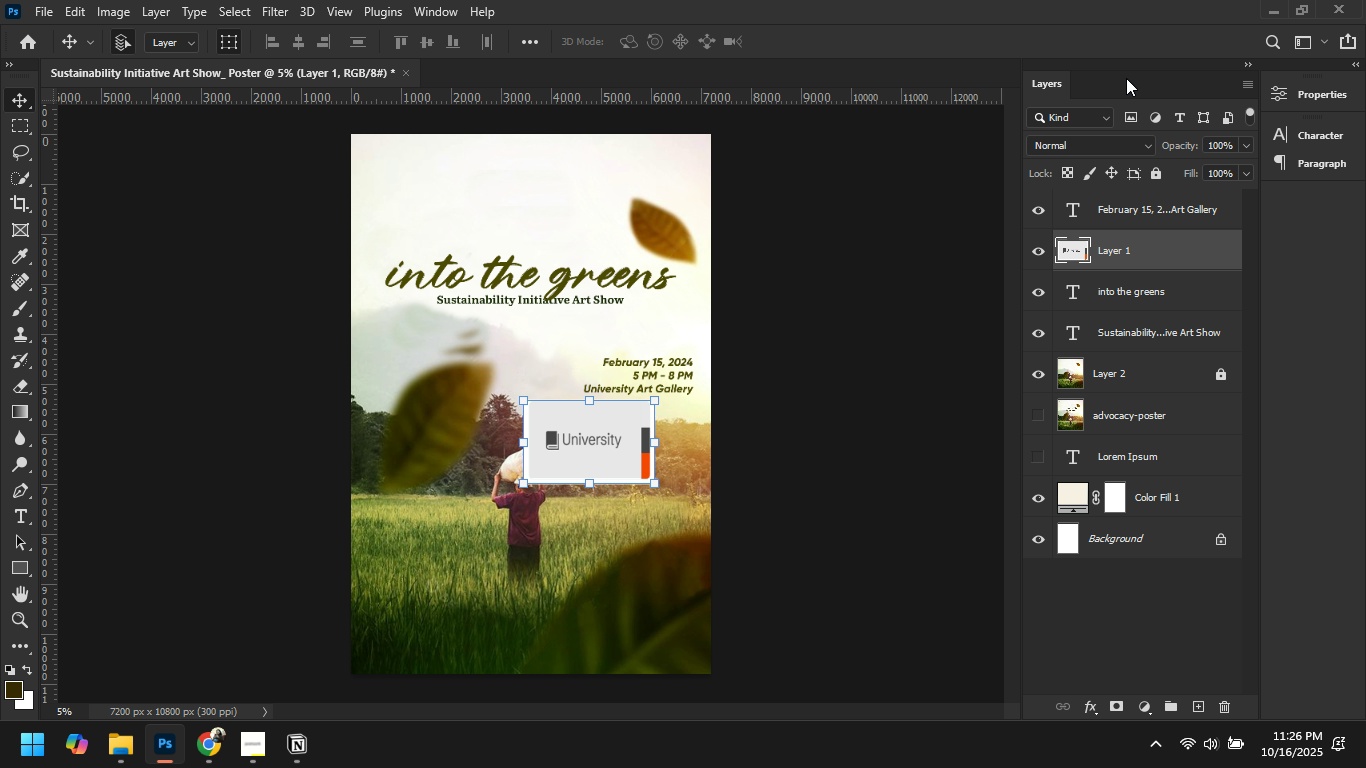 
wait(10.87)
 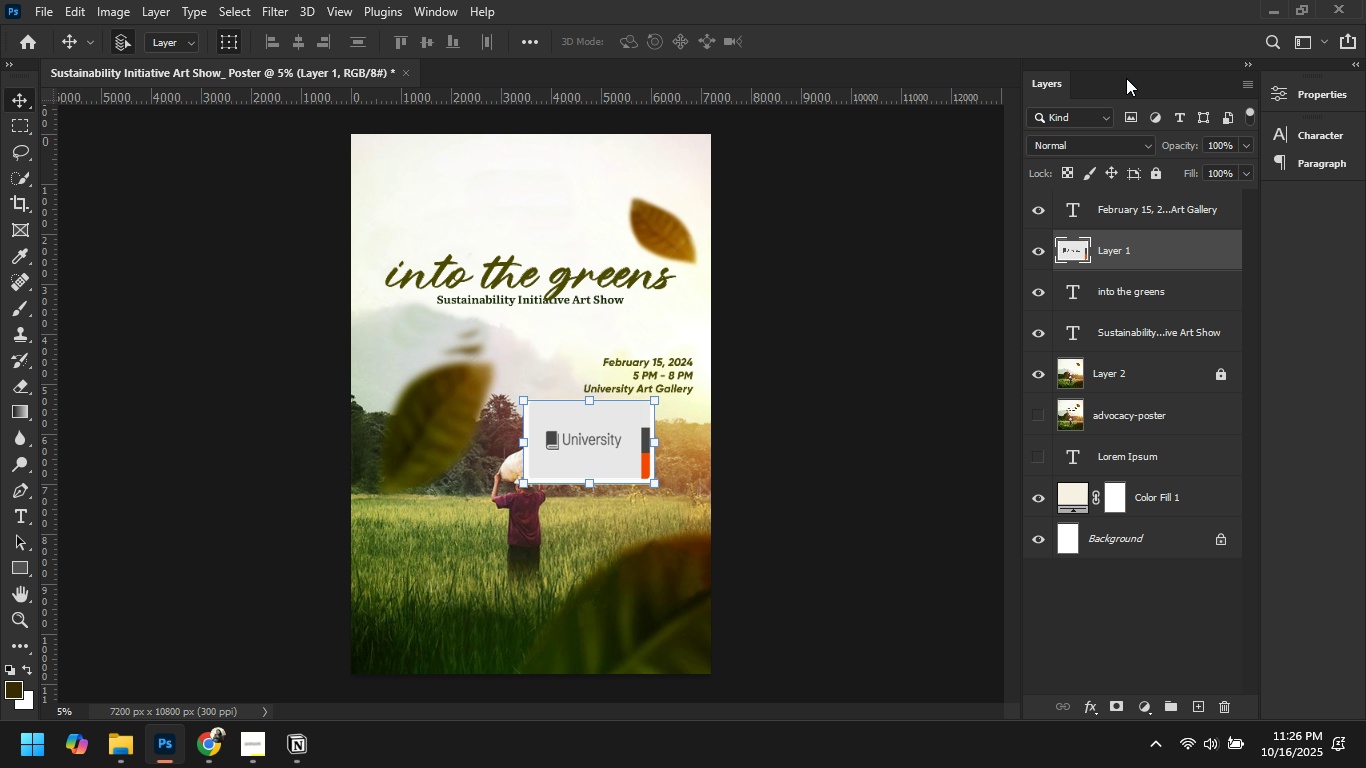 
left_click([1311, 93])
 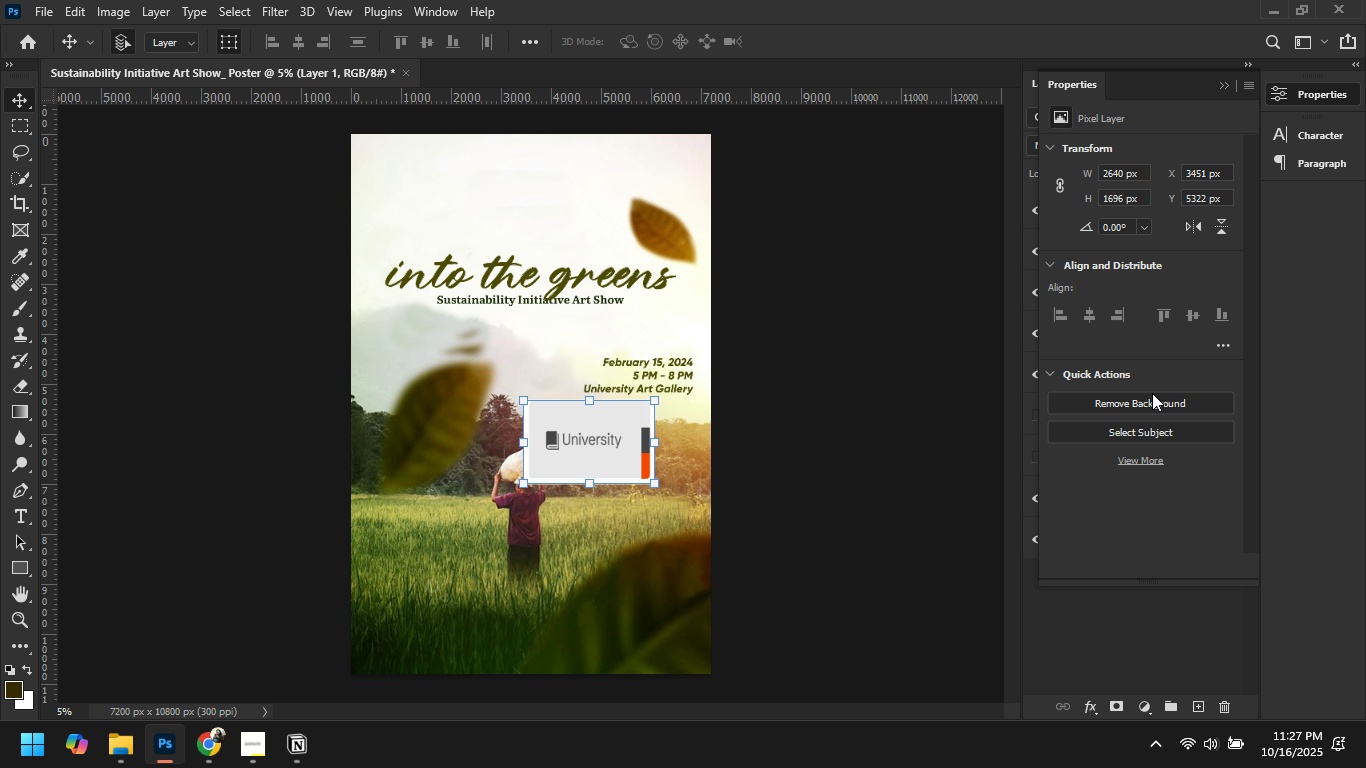 
left_click([1140, 405])
 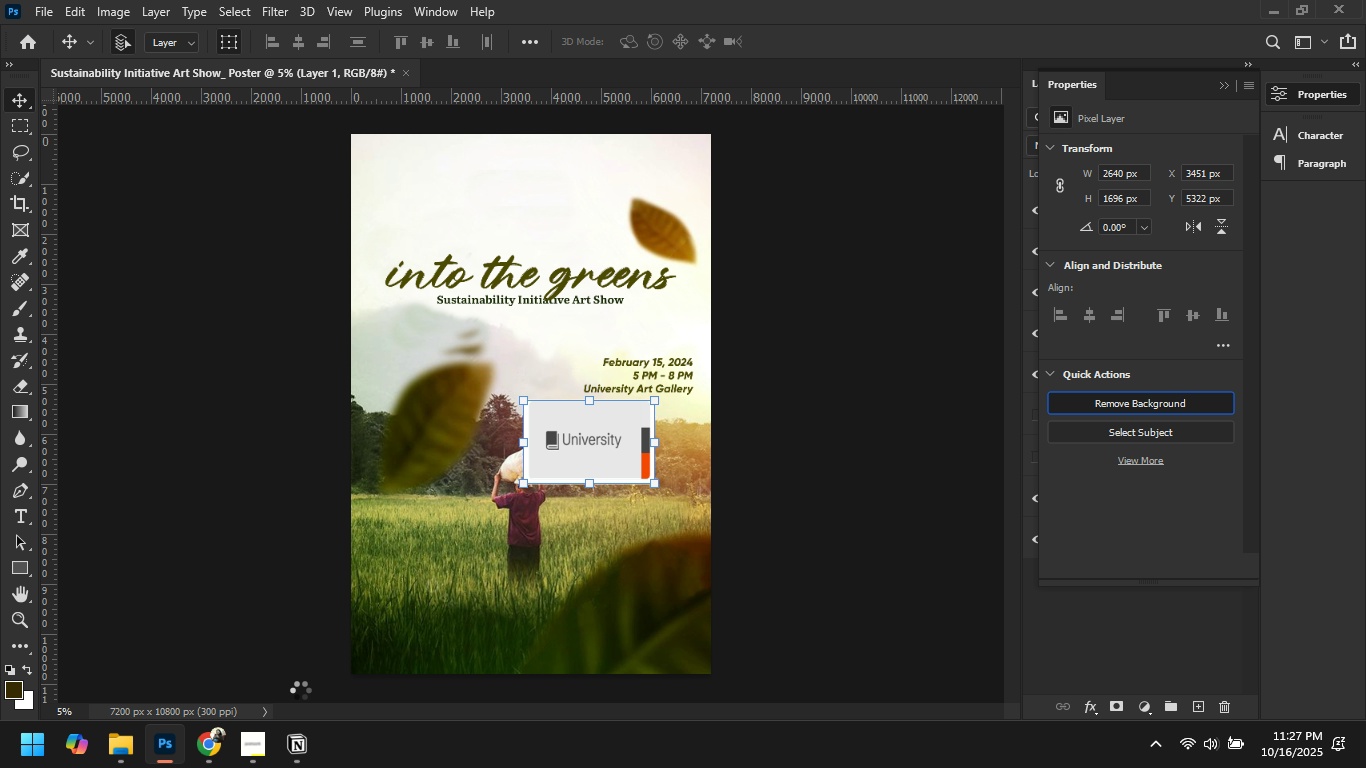 
wait(20.73)
 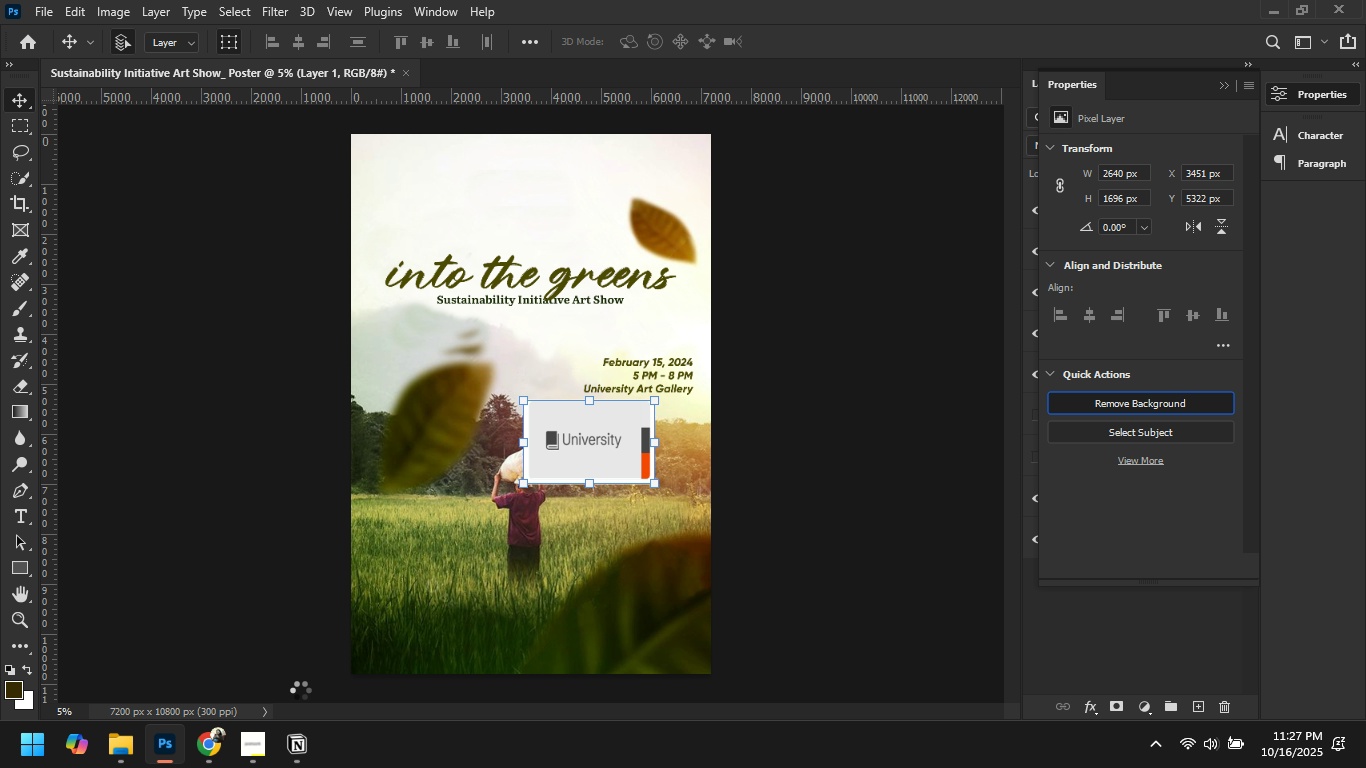 
mouse_move([500, 508])
 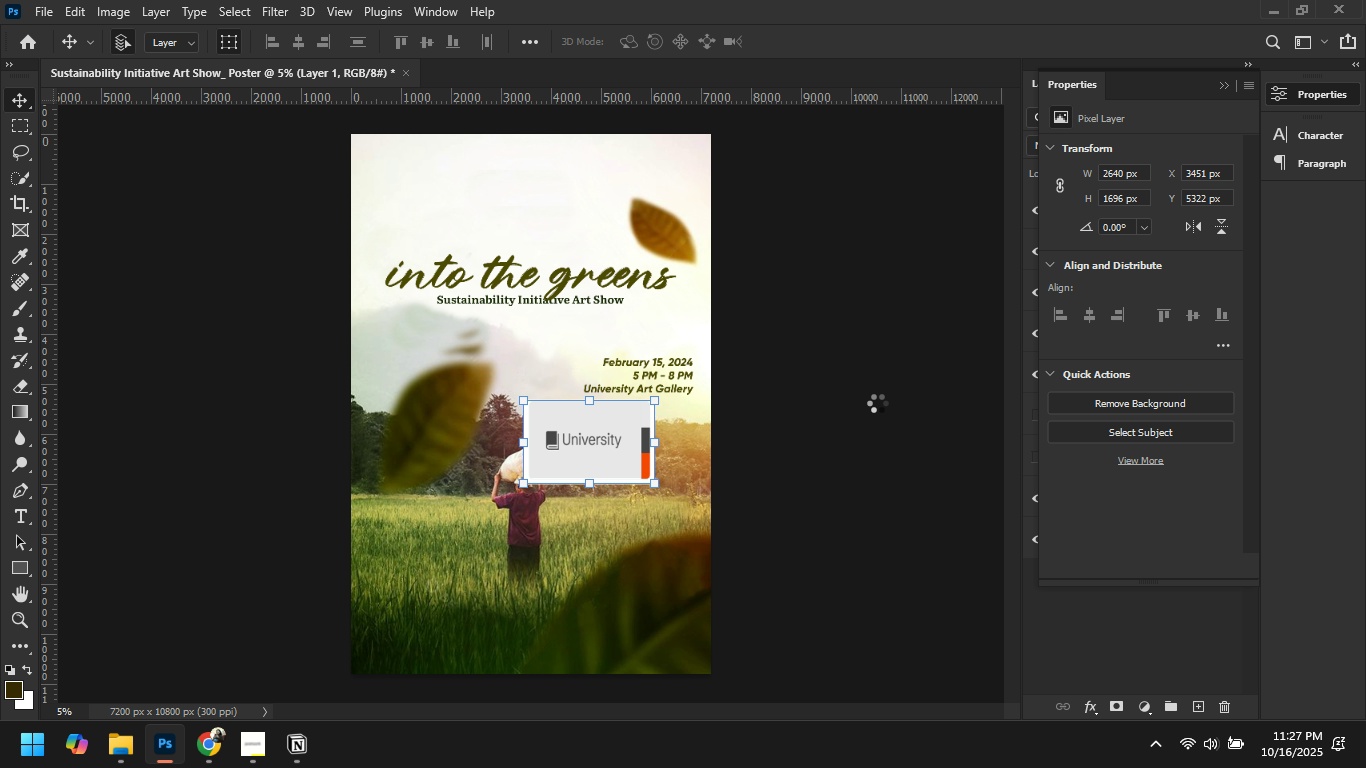 
wait(25.2)
 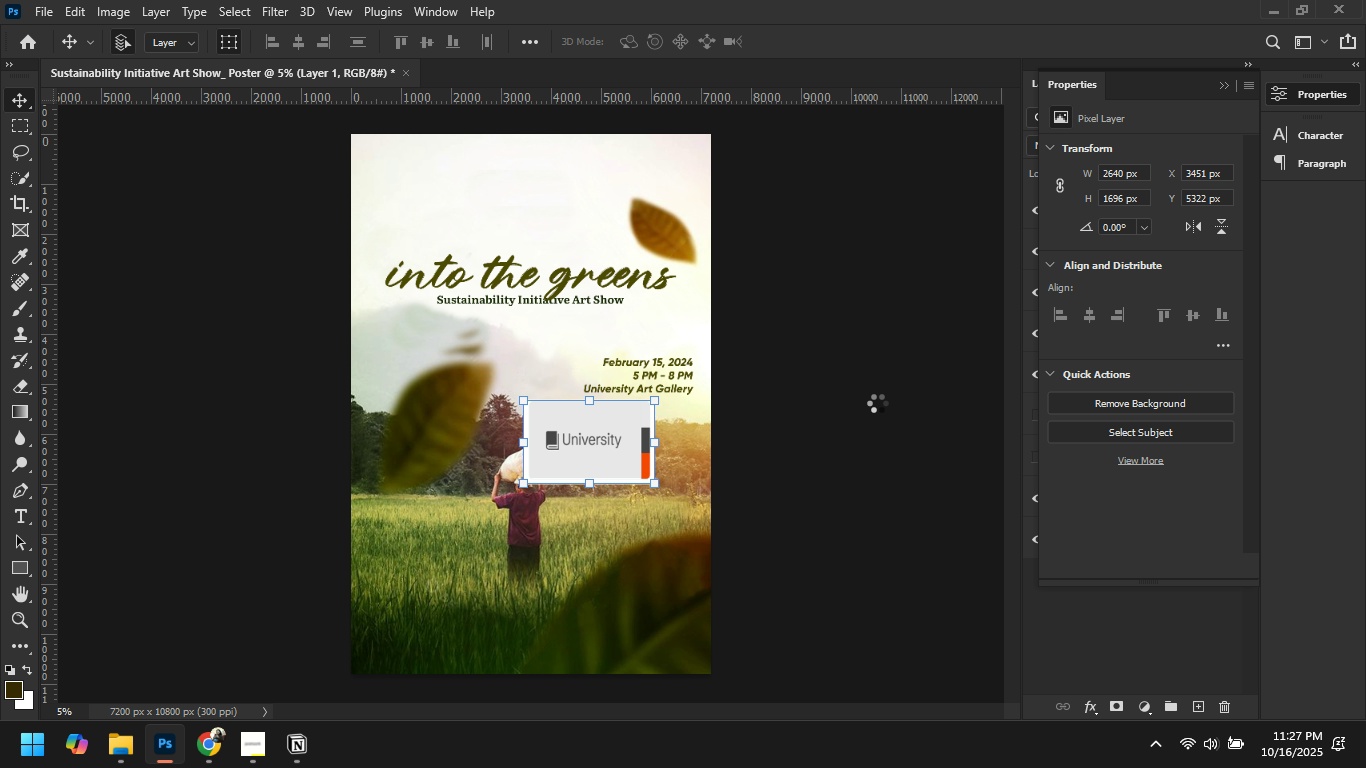 
left_click([803, 290])
 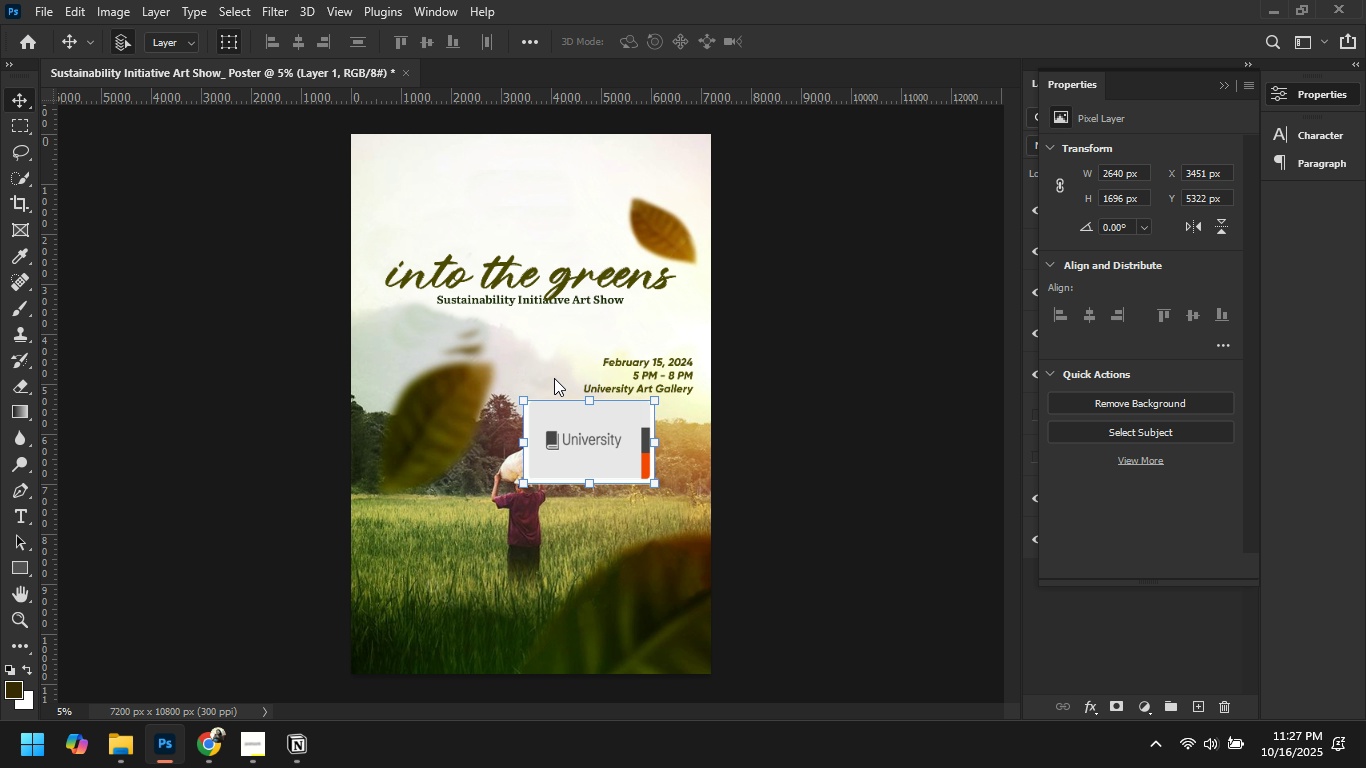 
double_click([873, 361])
 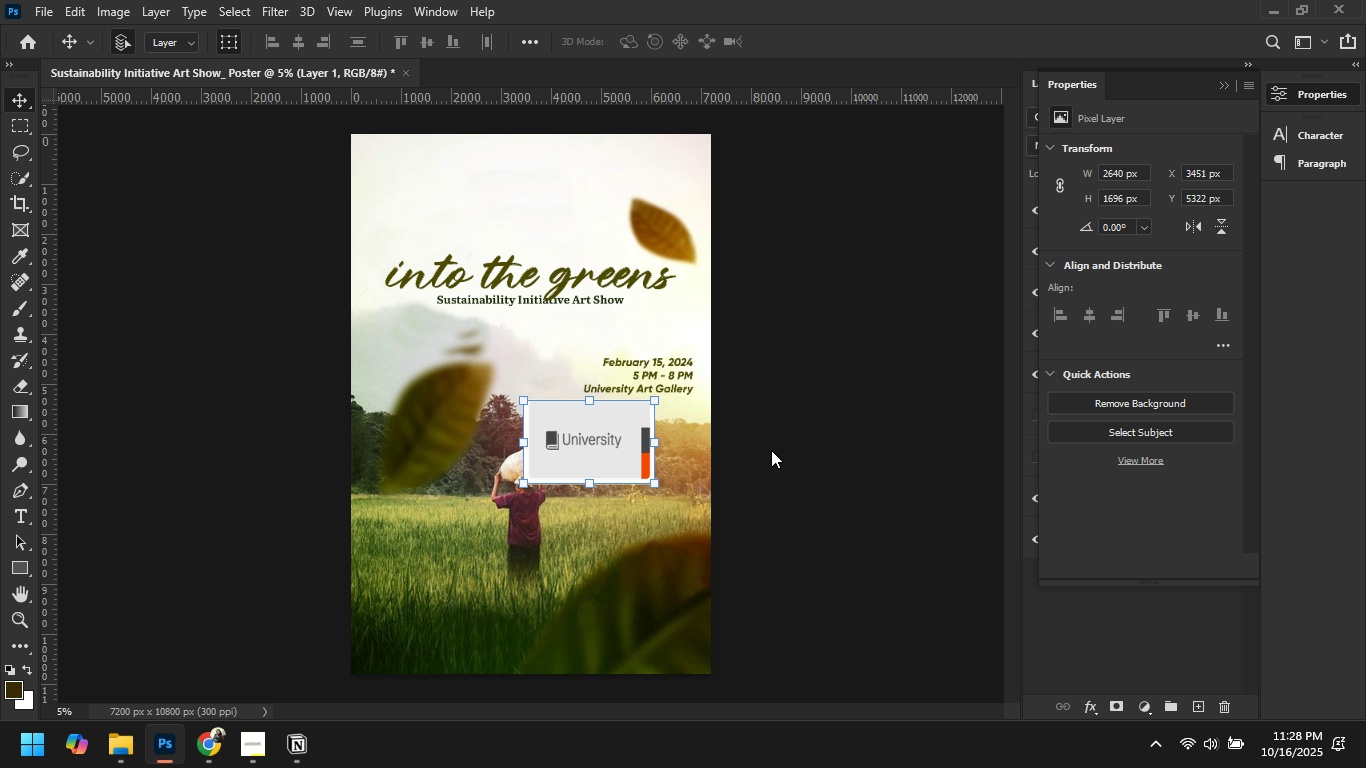 
mouse_move([303, 704])
 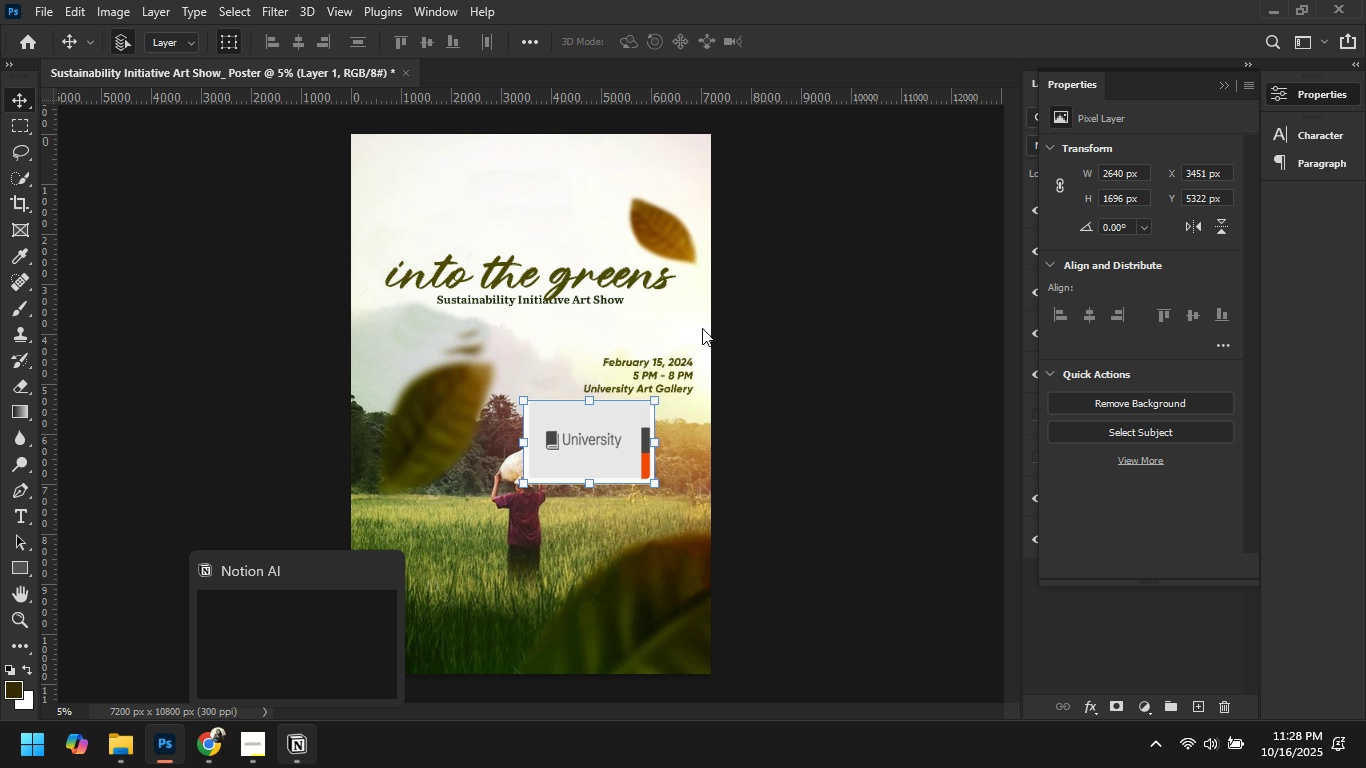 
left_click([865, 398])
 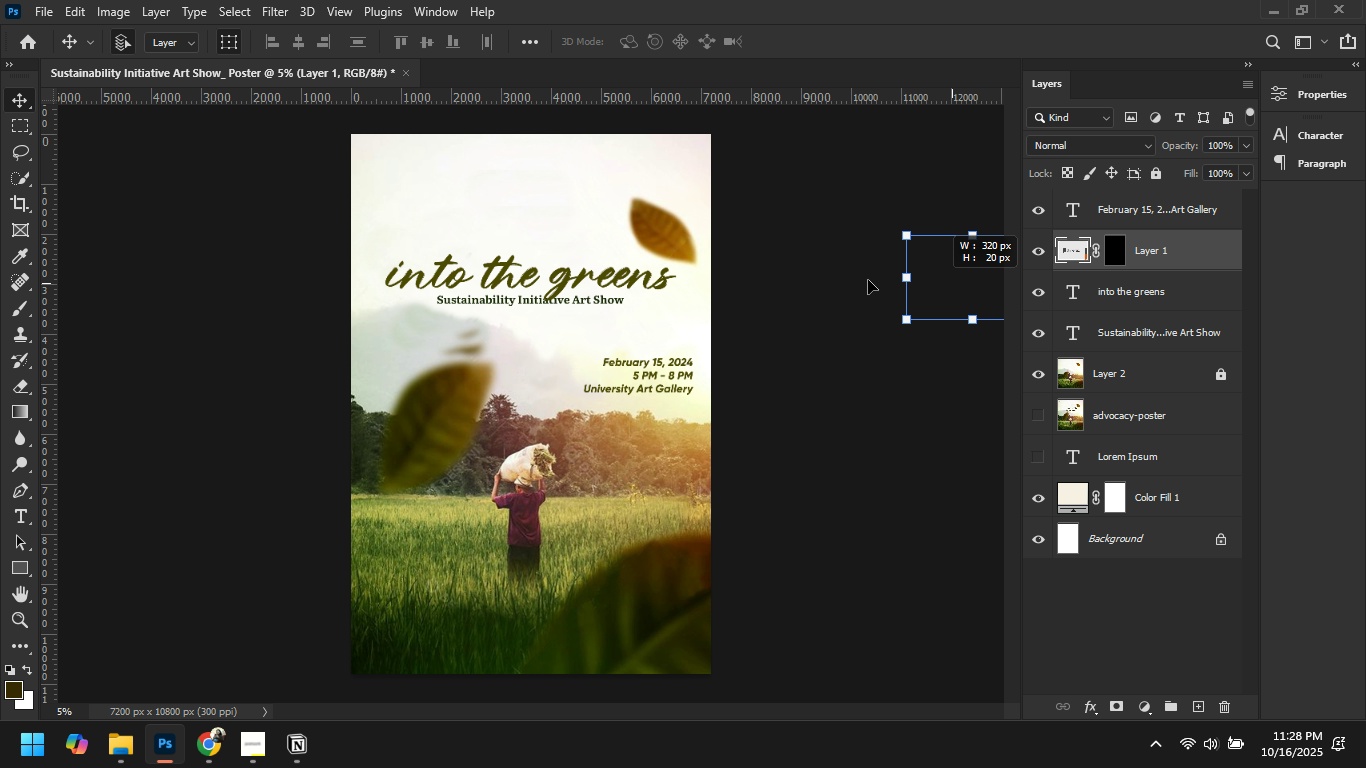 
wait(25.23)
 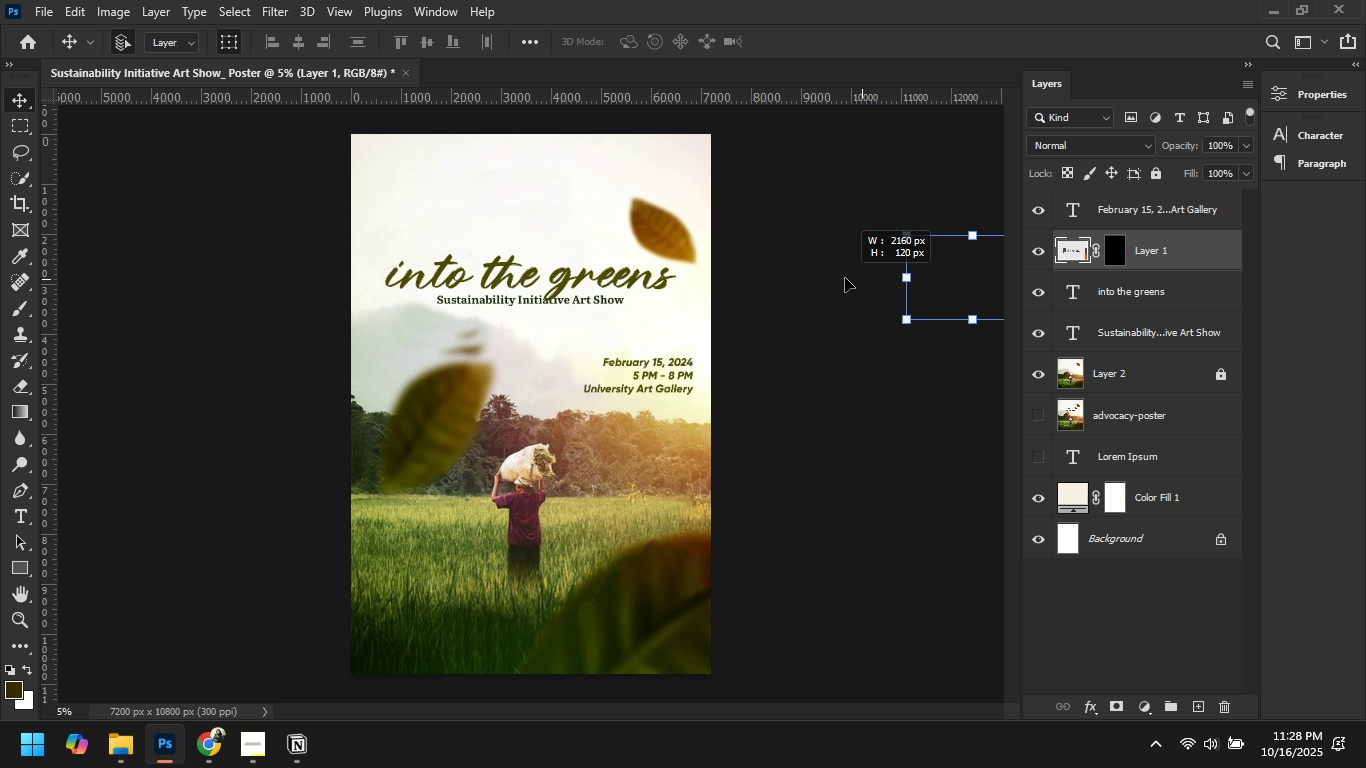 
key(Control+Z)
 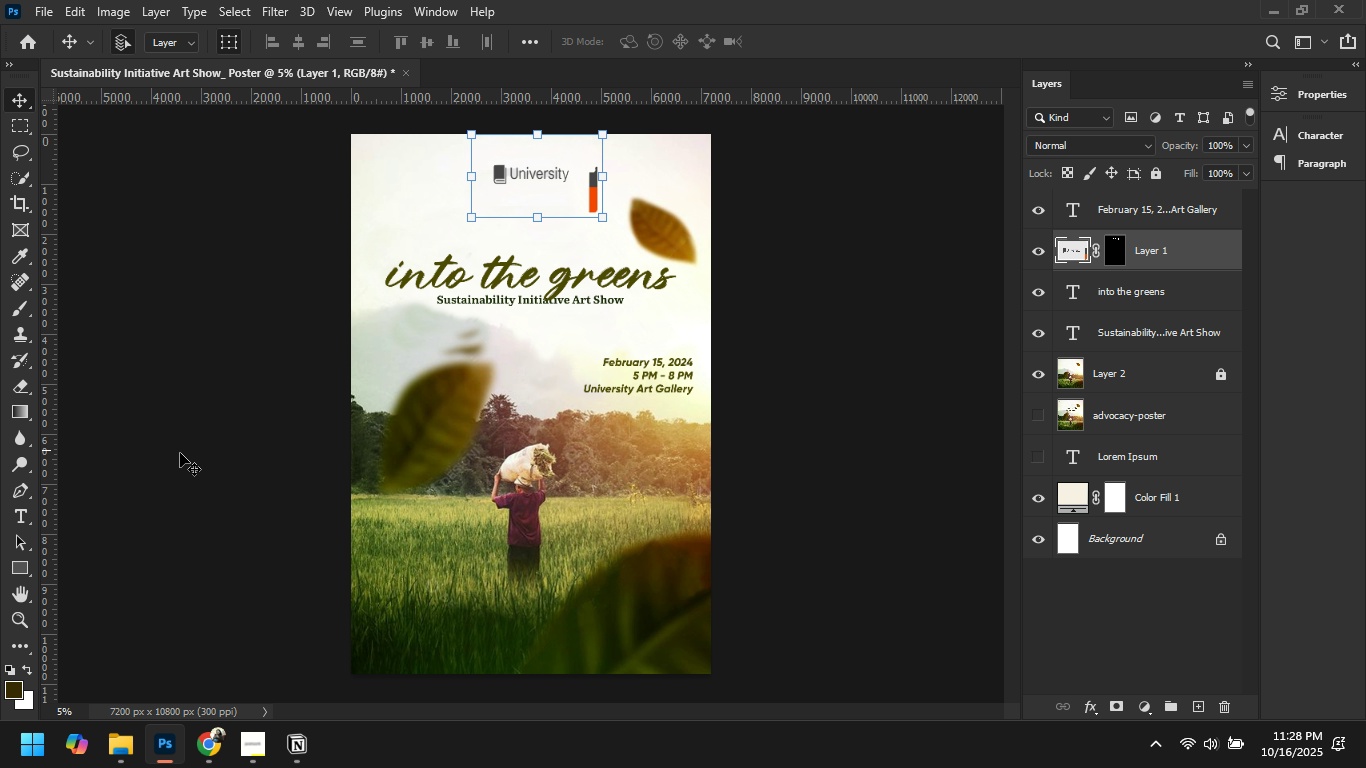 
wait(7.08)
 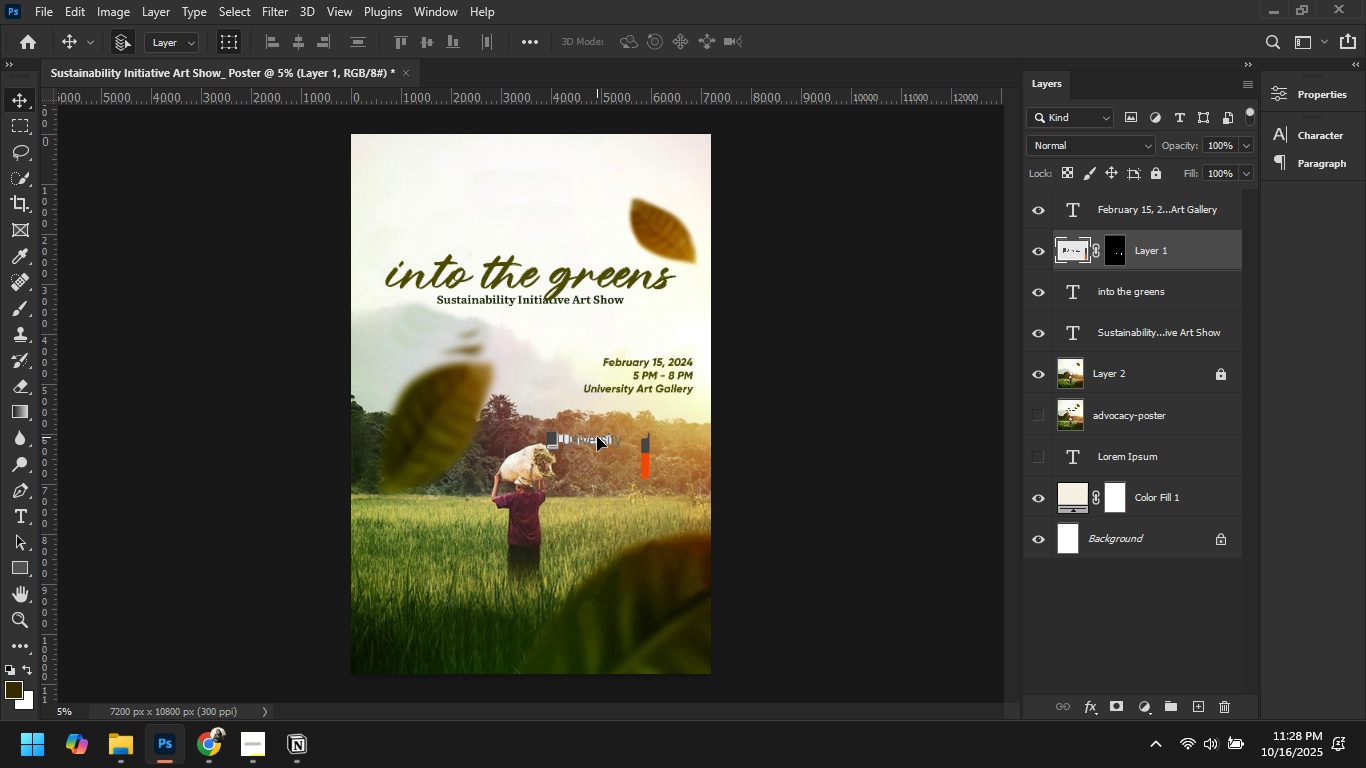 
left_click([20, 385])
 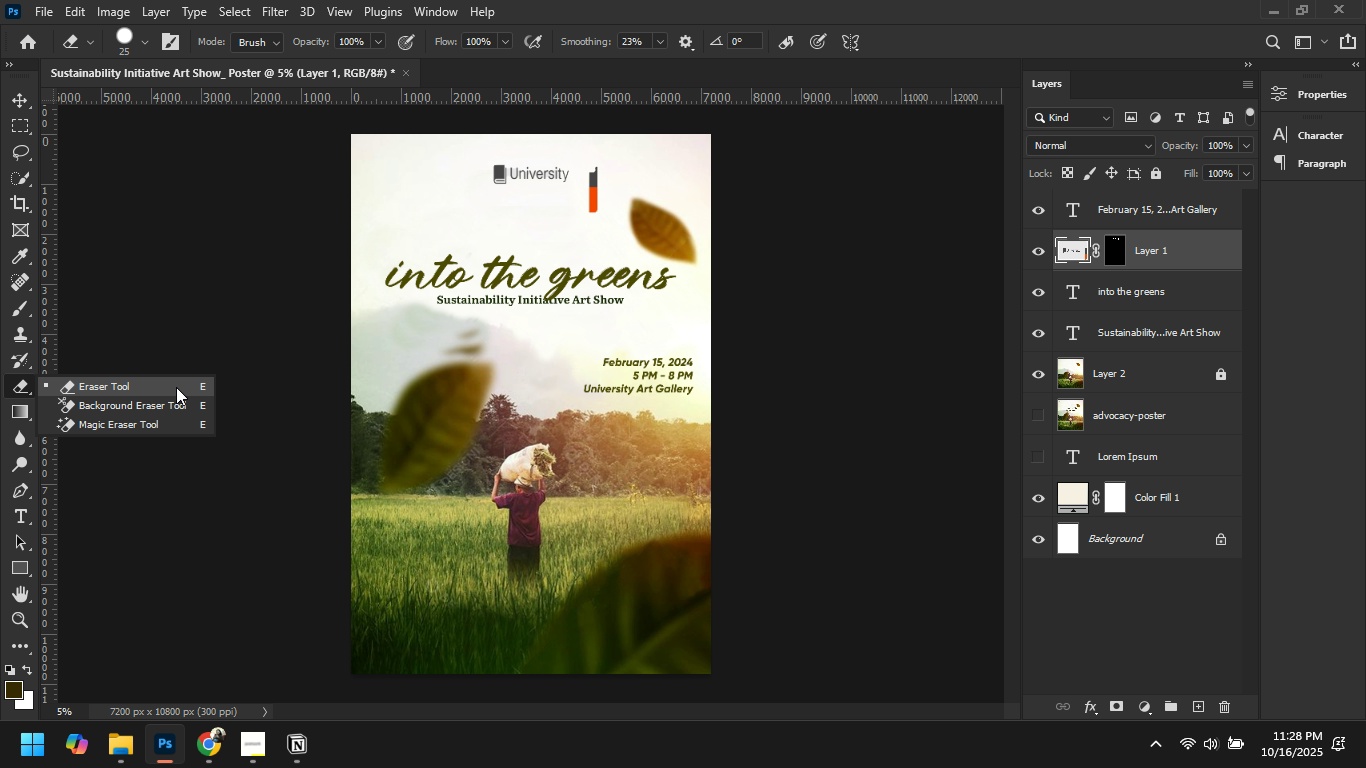 
left_click([113, 388])
 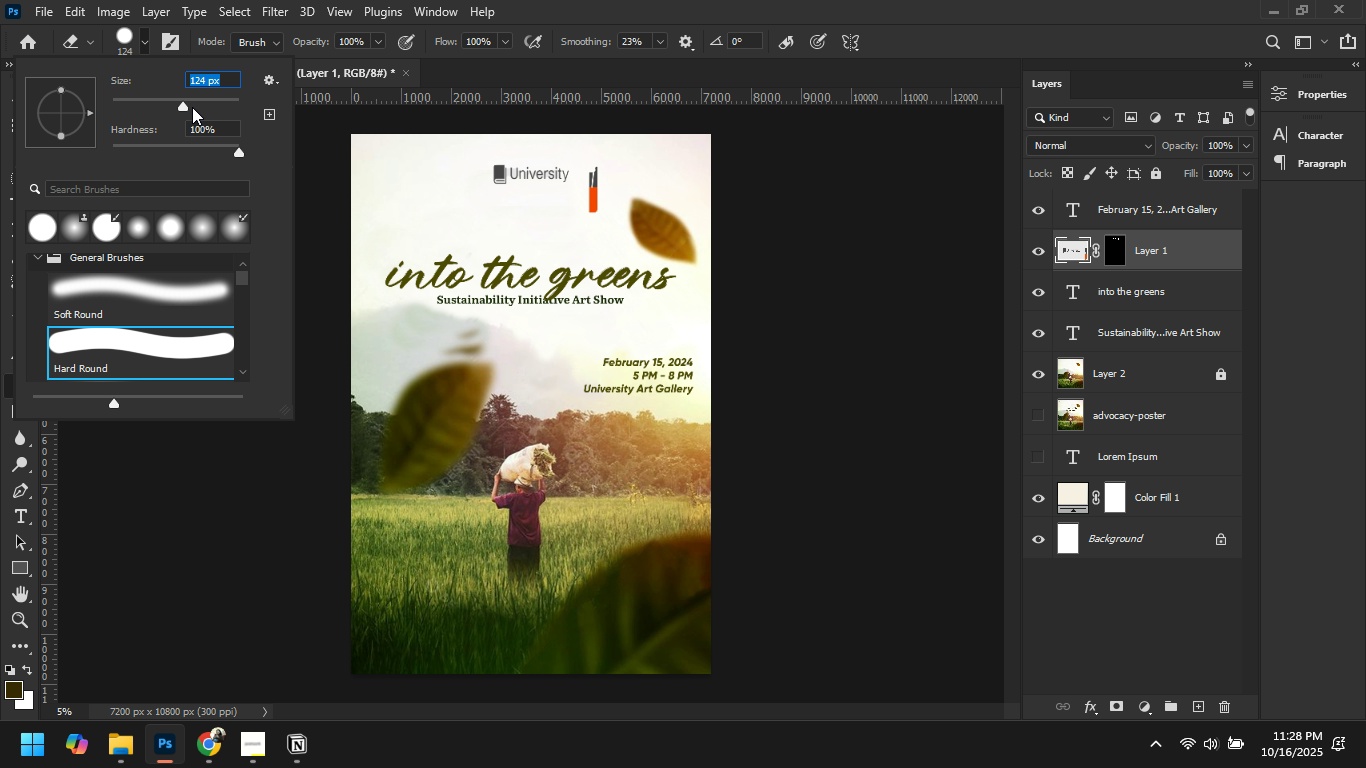 
wait(13.53)
 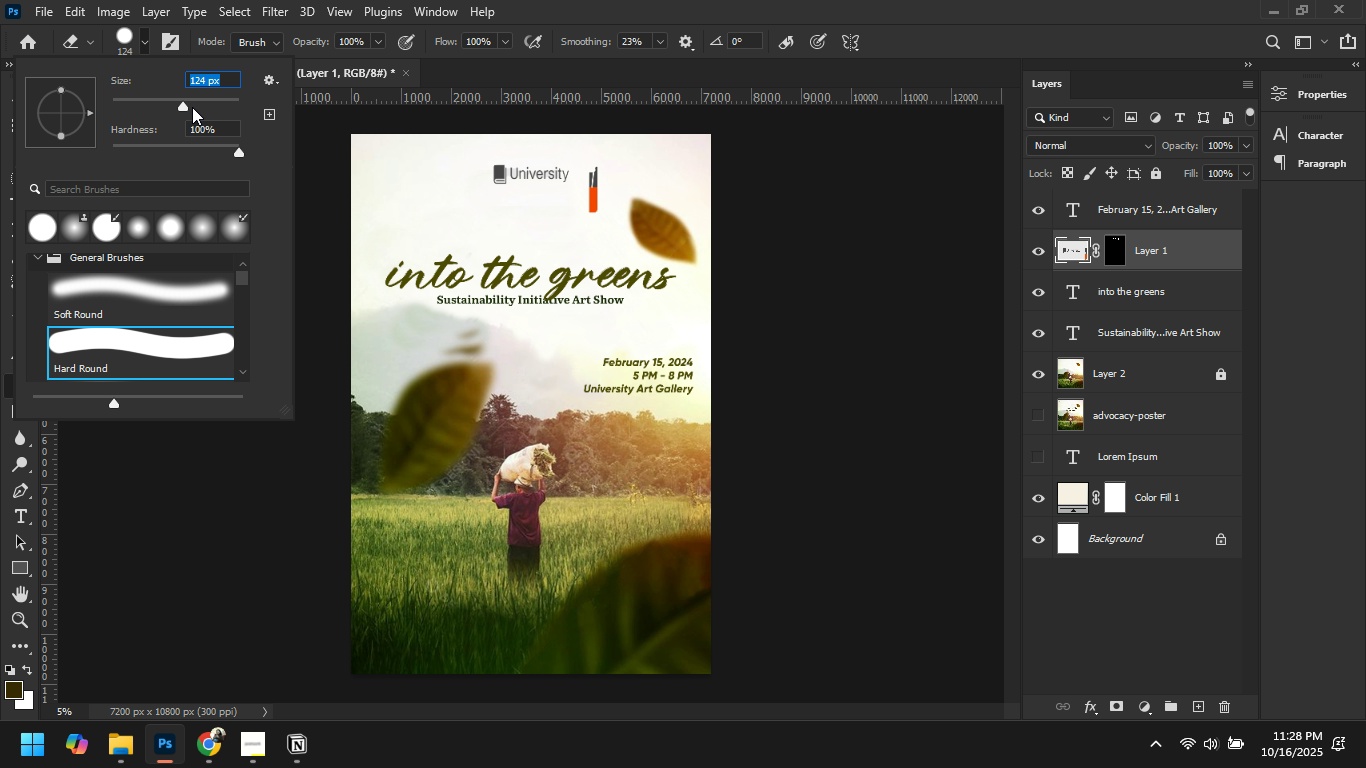 
double_click([148, 155])
 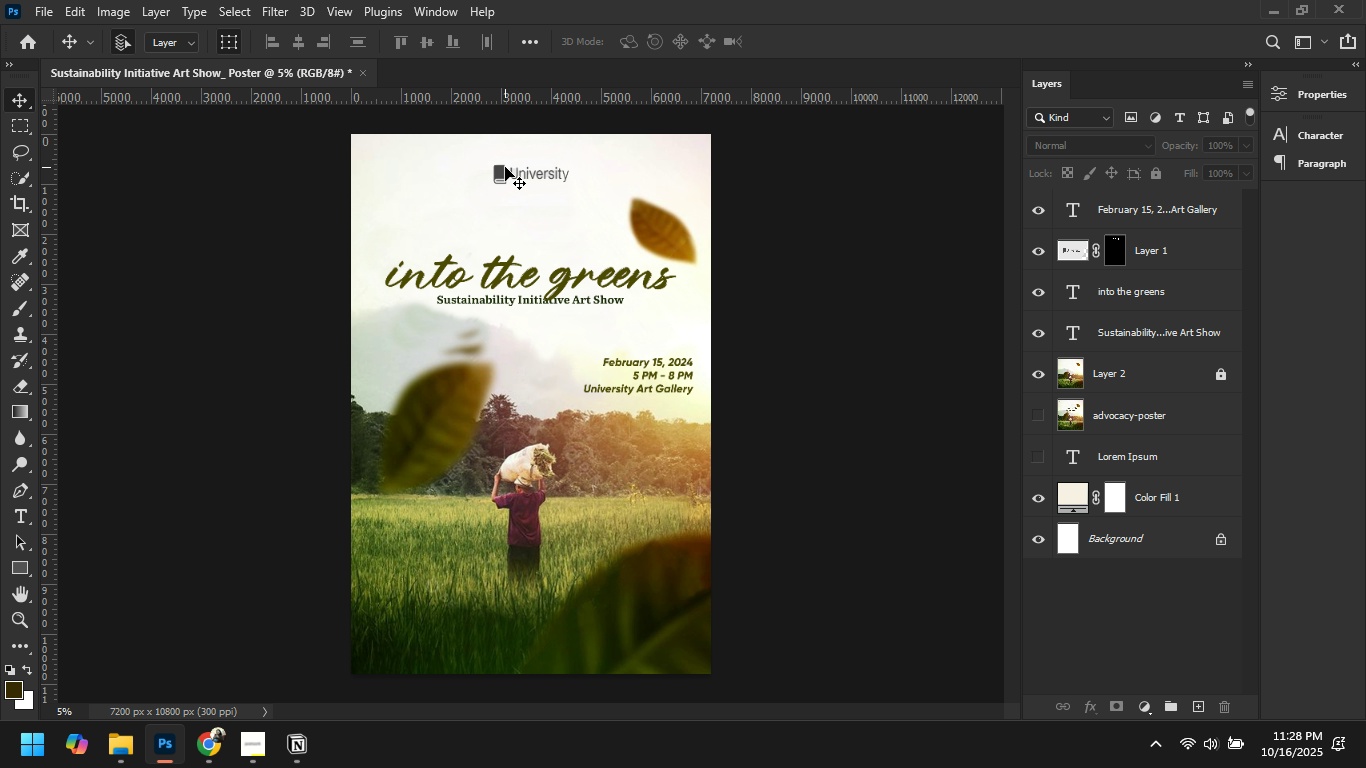 
left_click([505, 167])
 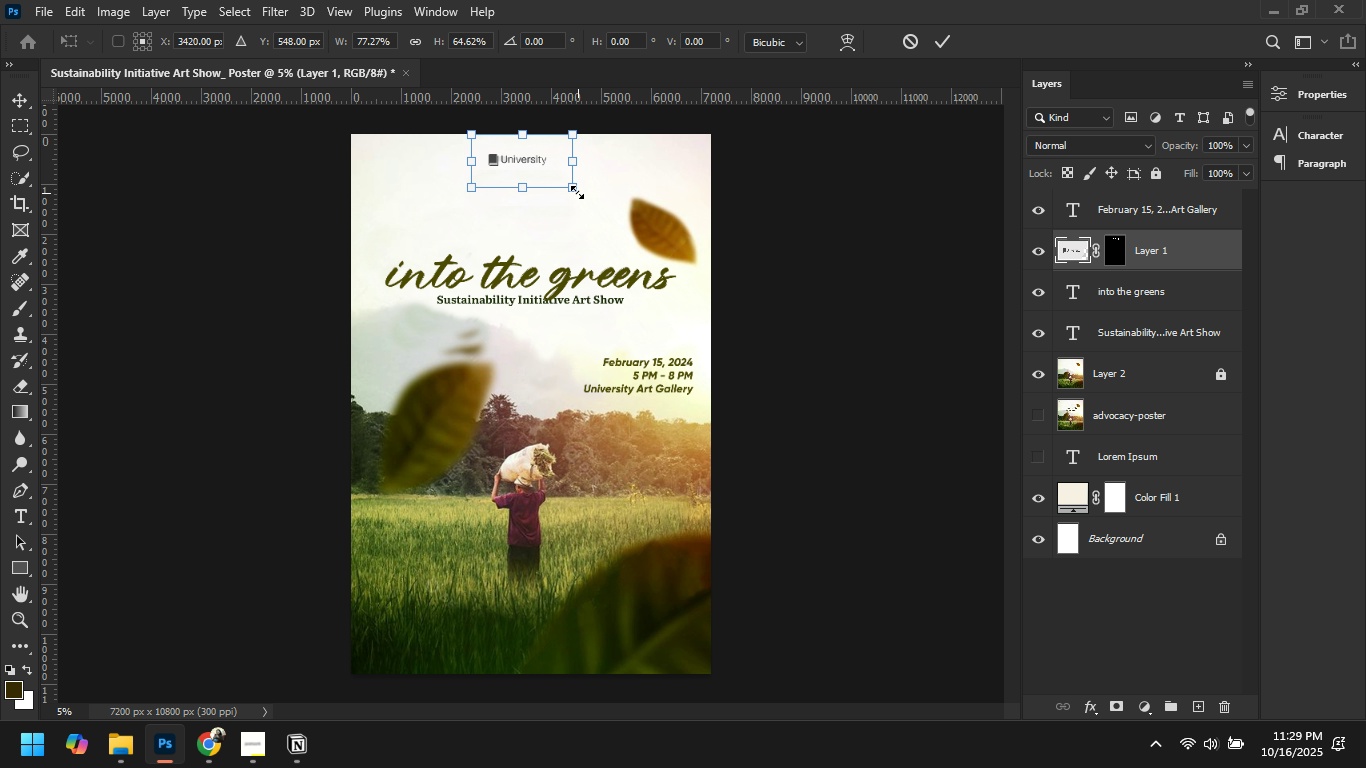 
wait(7.06)
 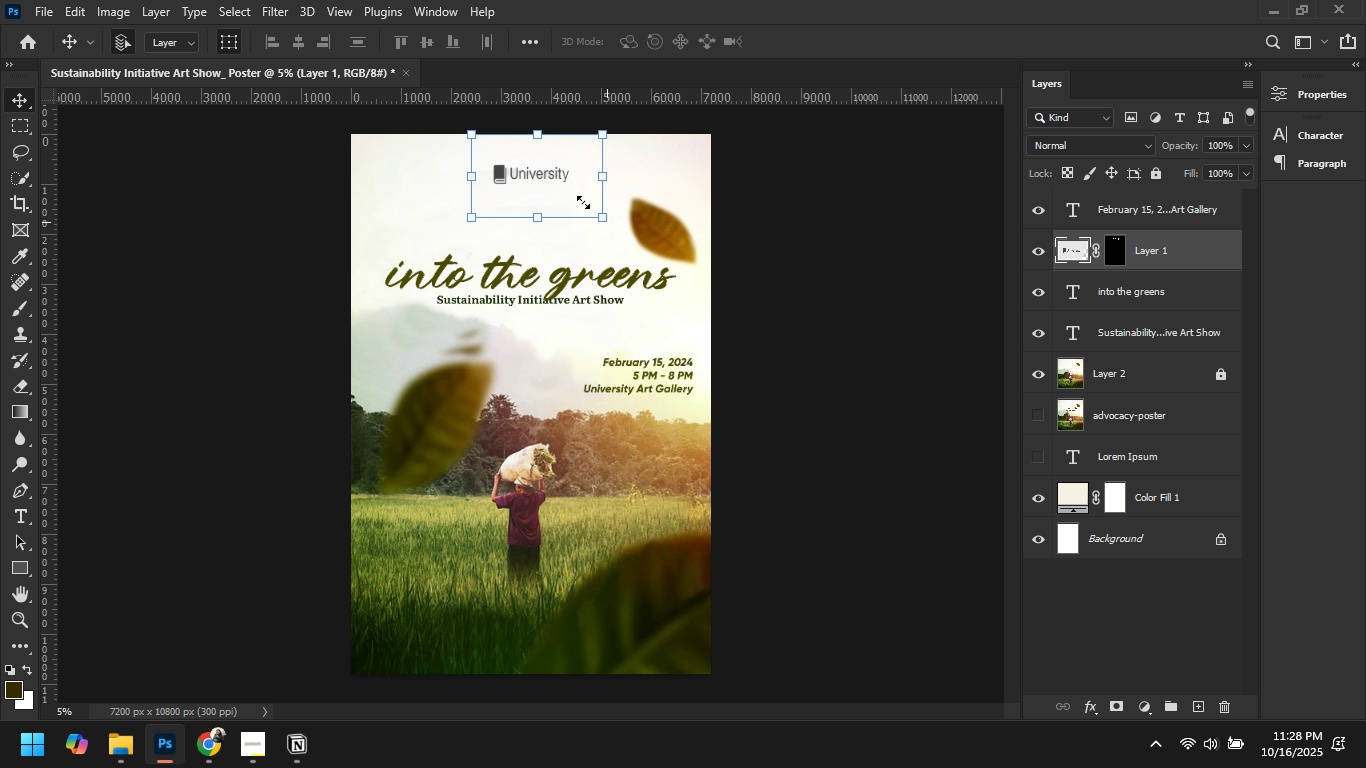 
left_click([942, 41])
 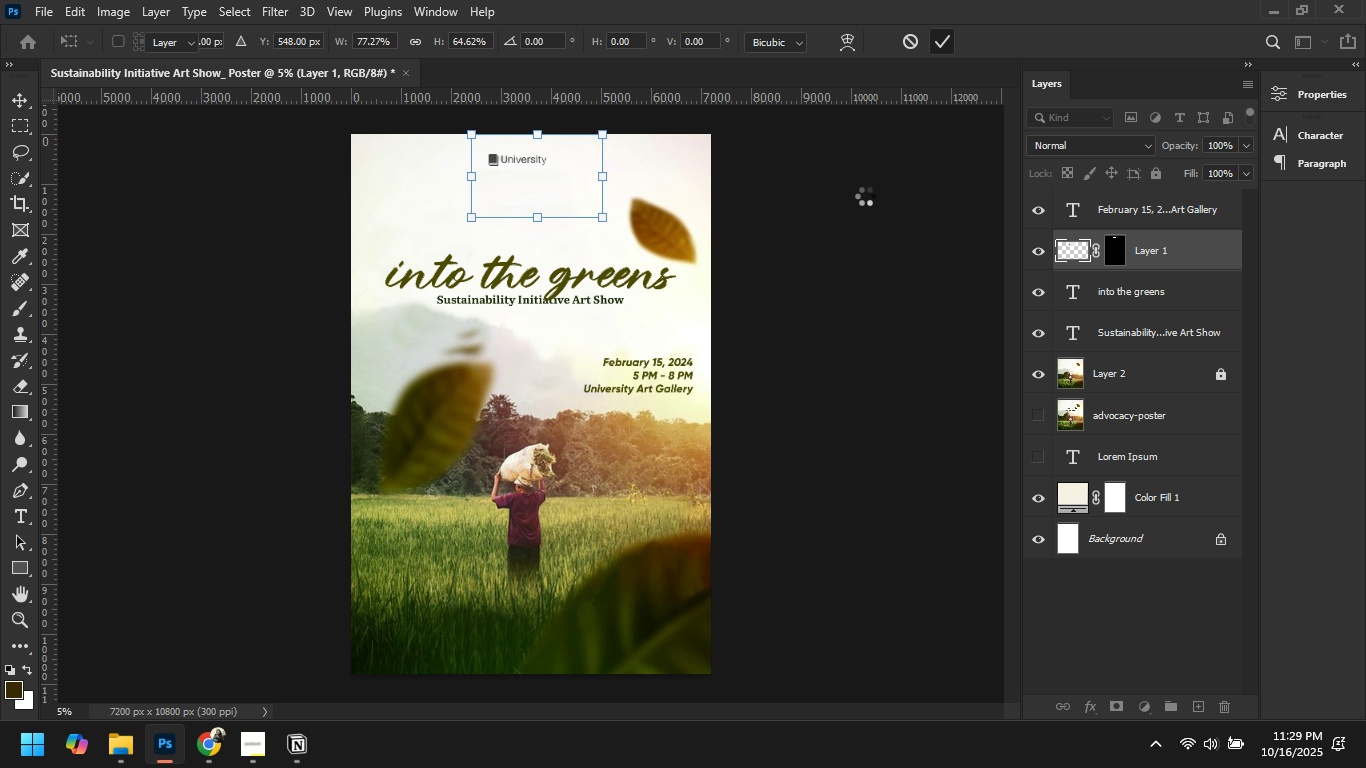 
left_click([865, 196])
 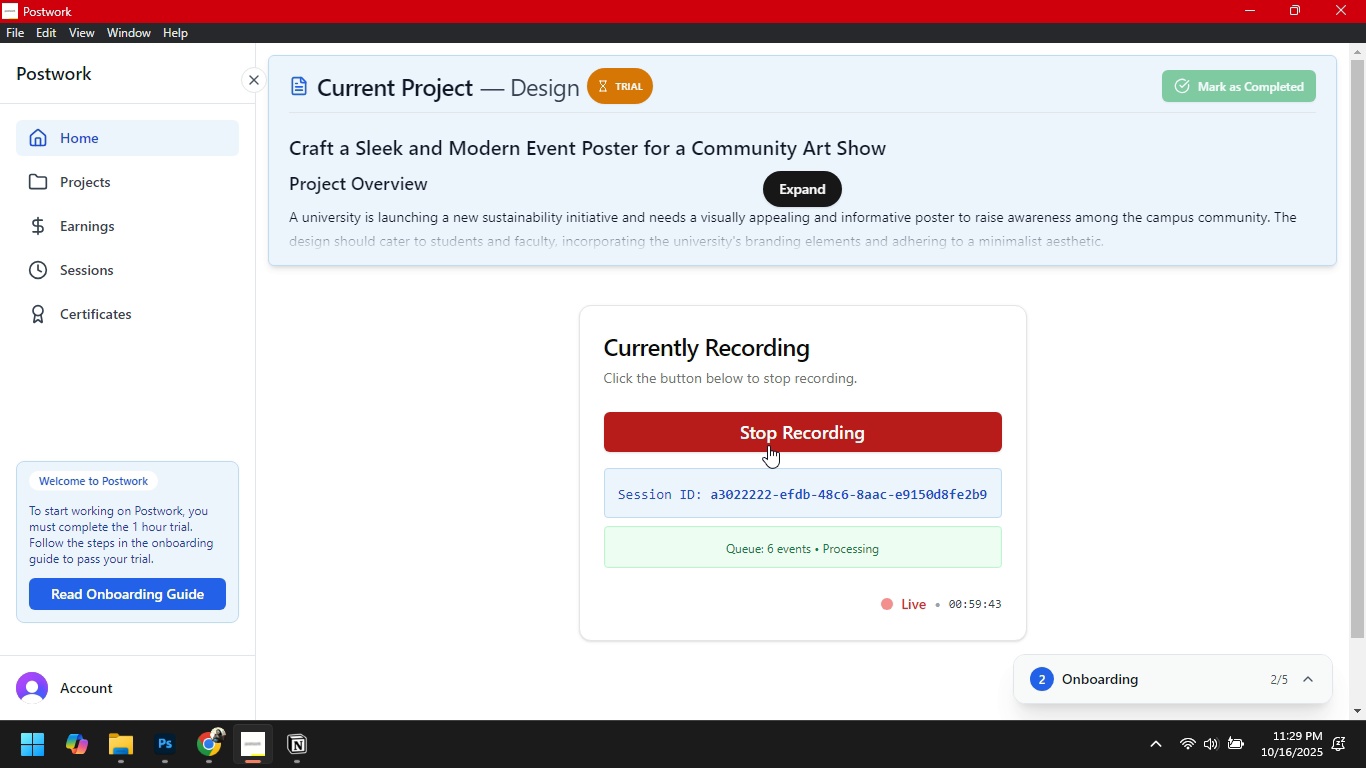 
wait(13.38)
 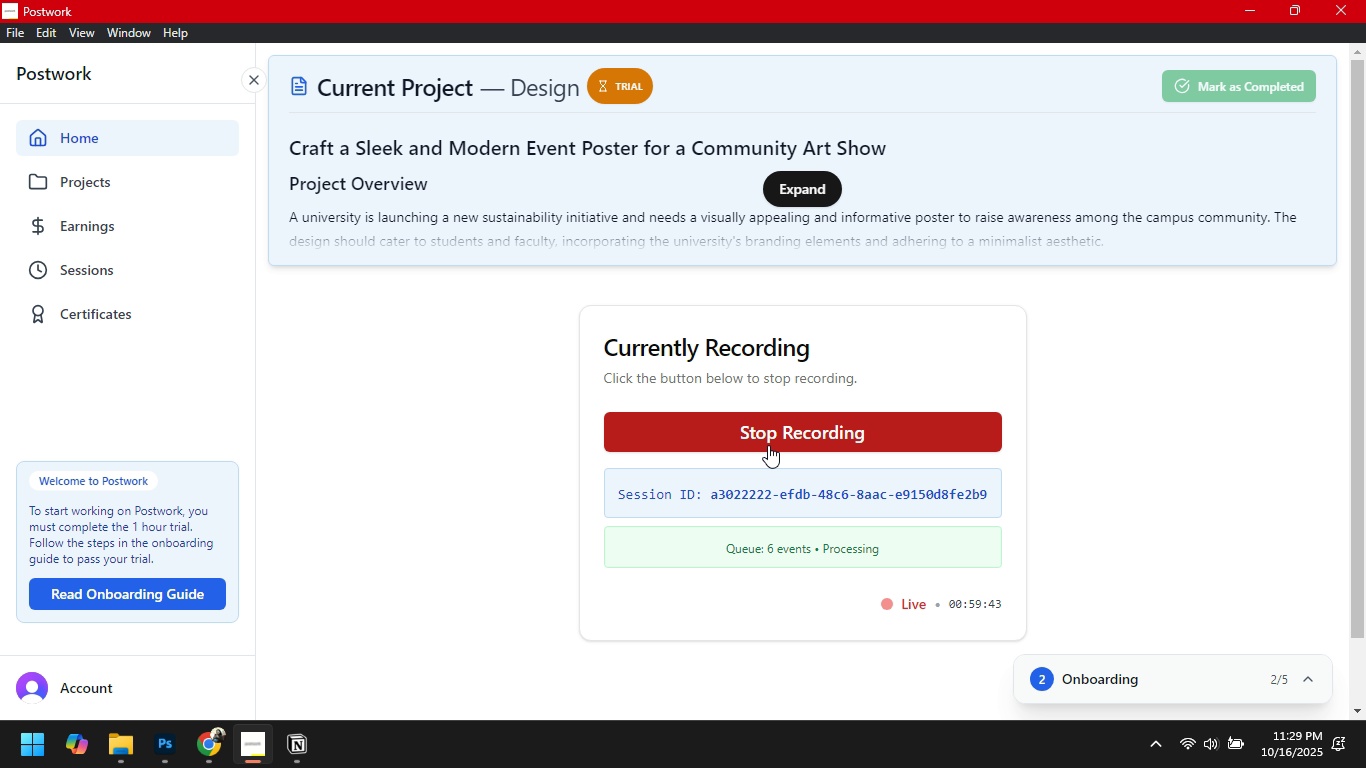 
left_click([168, 760])
 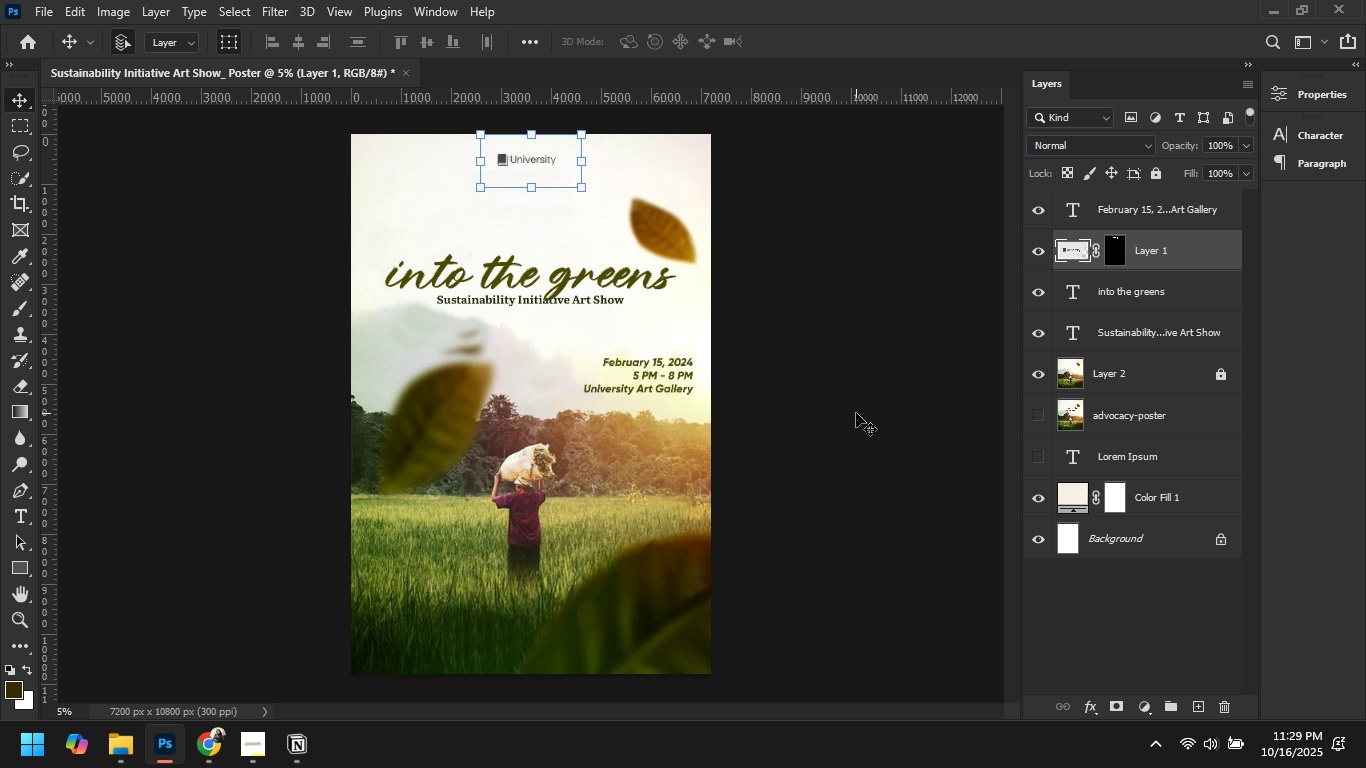 
left_click([826, 411])
 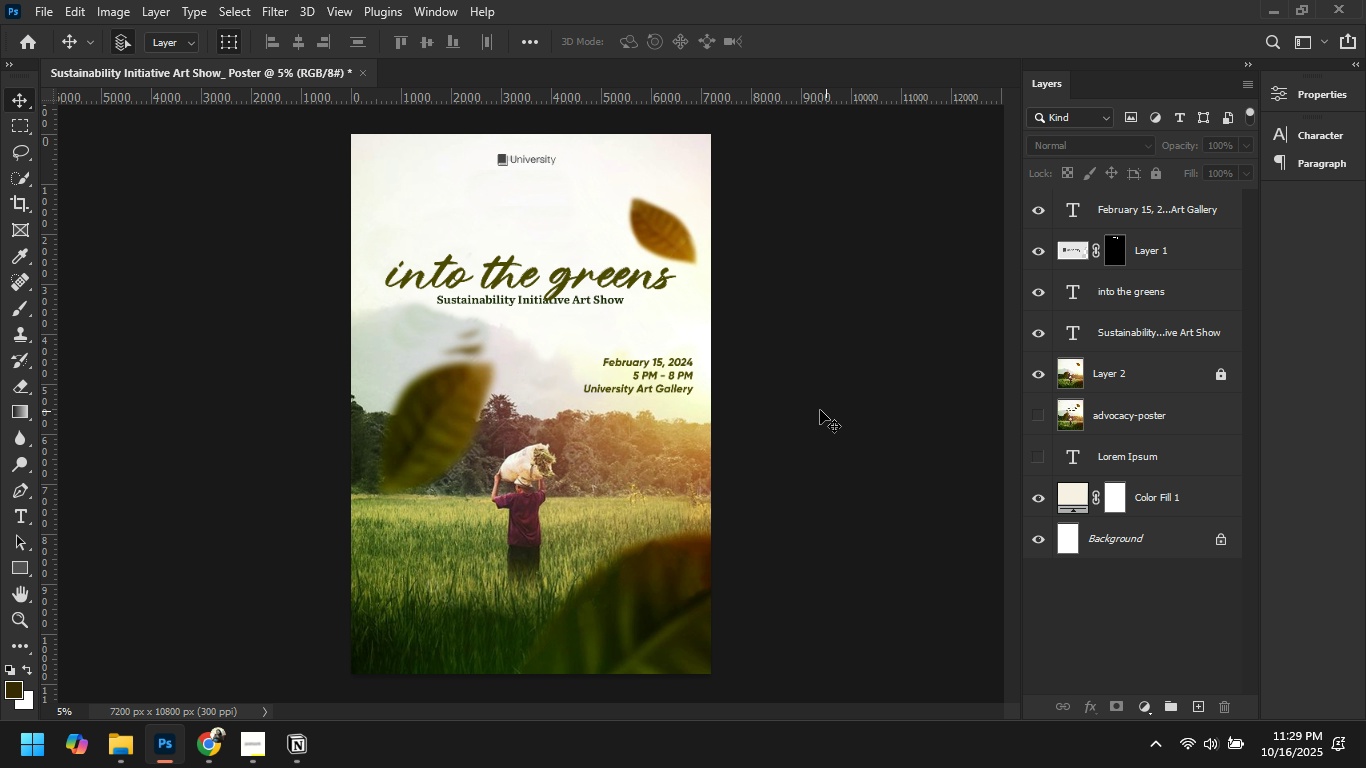 
left_click([671, 382])
 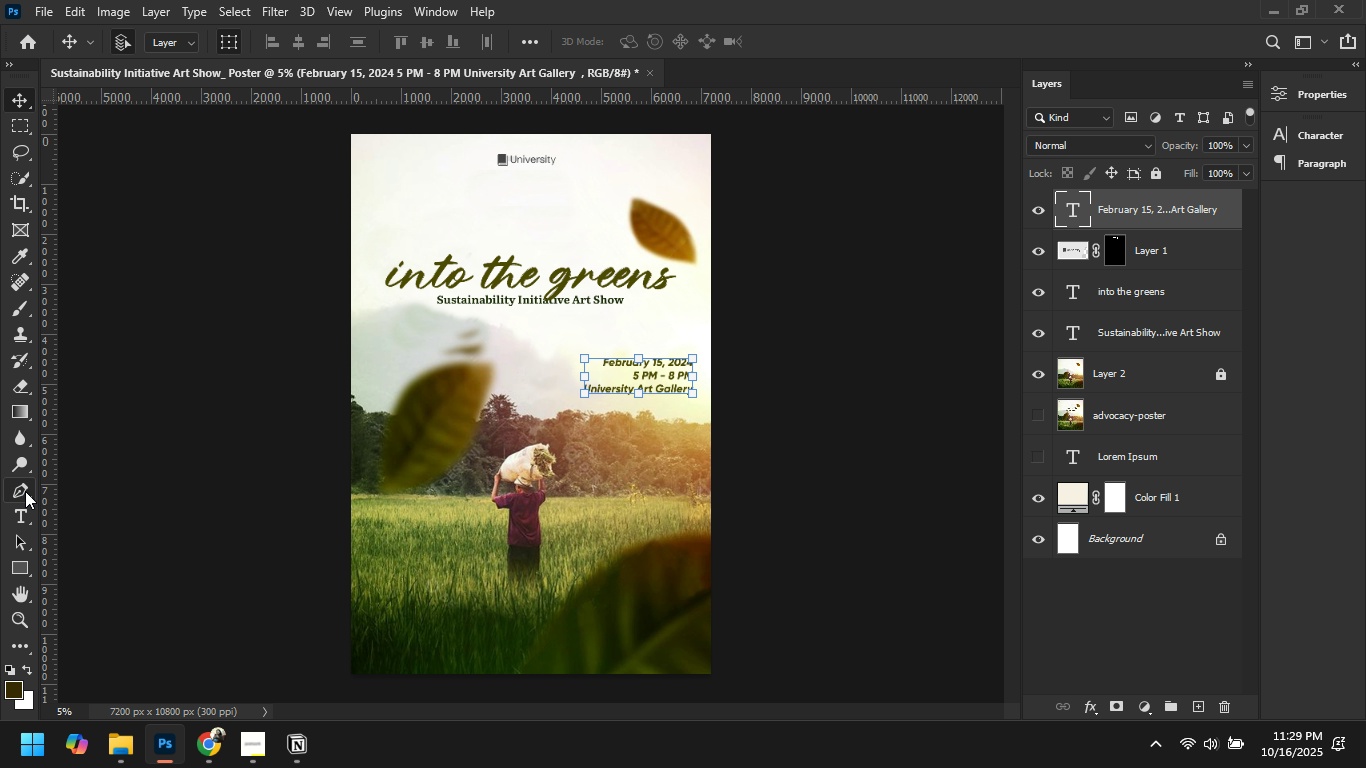 
left_click([23, 513])
 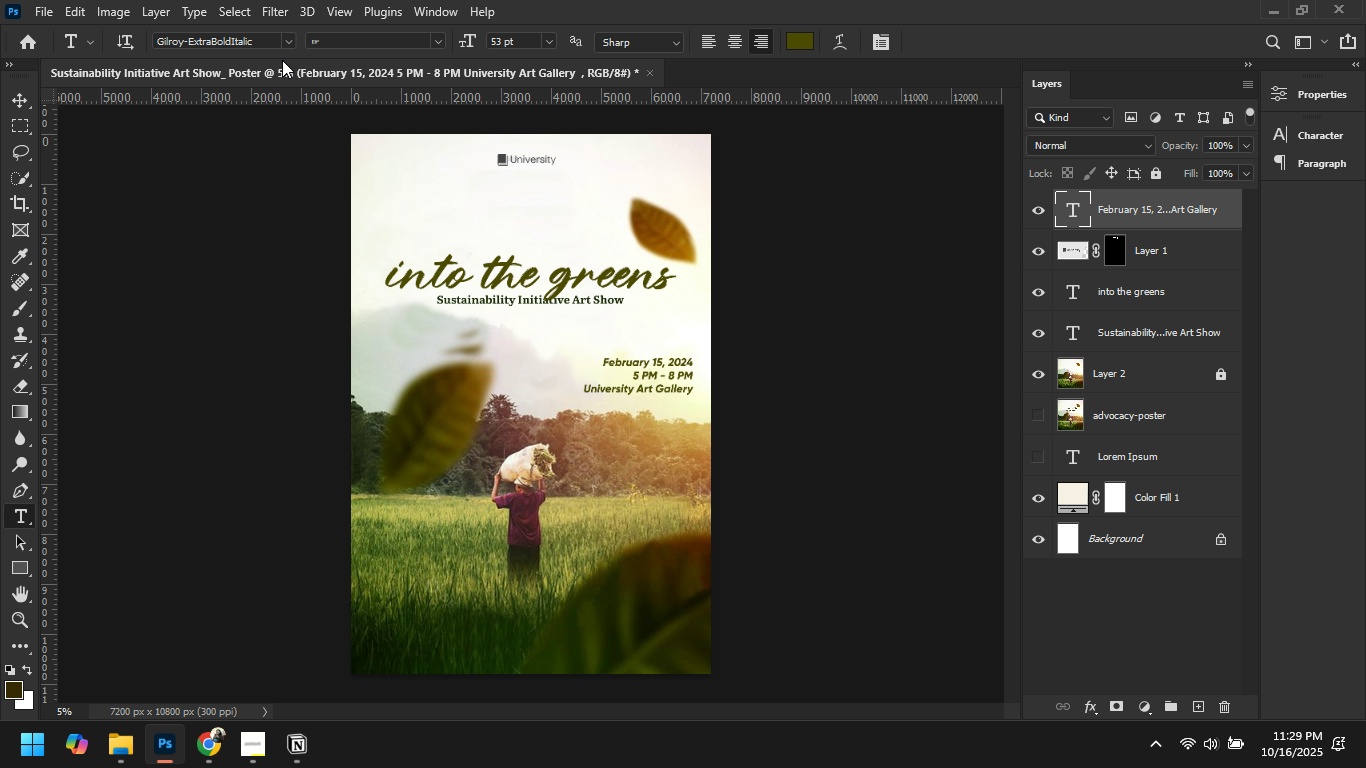 
mouse_move([275, 66])
 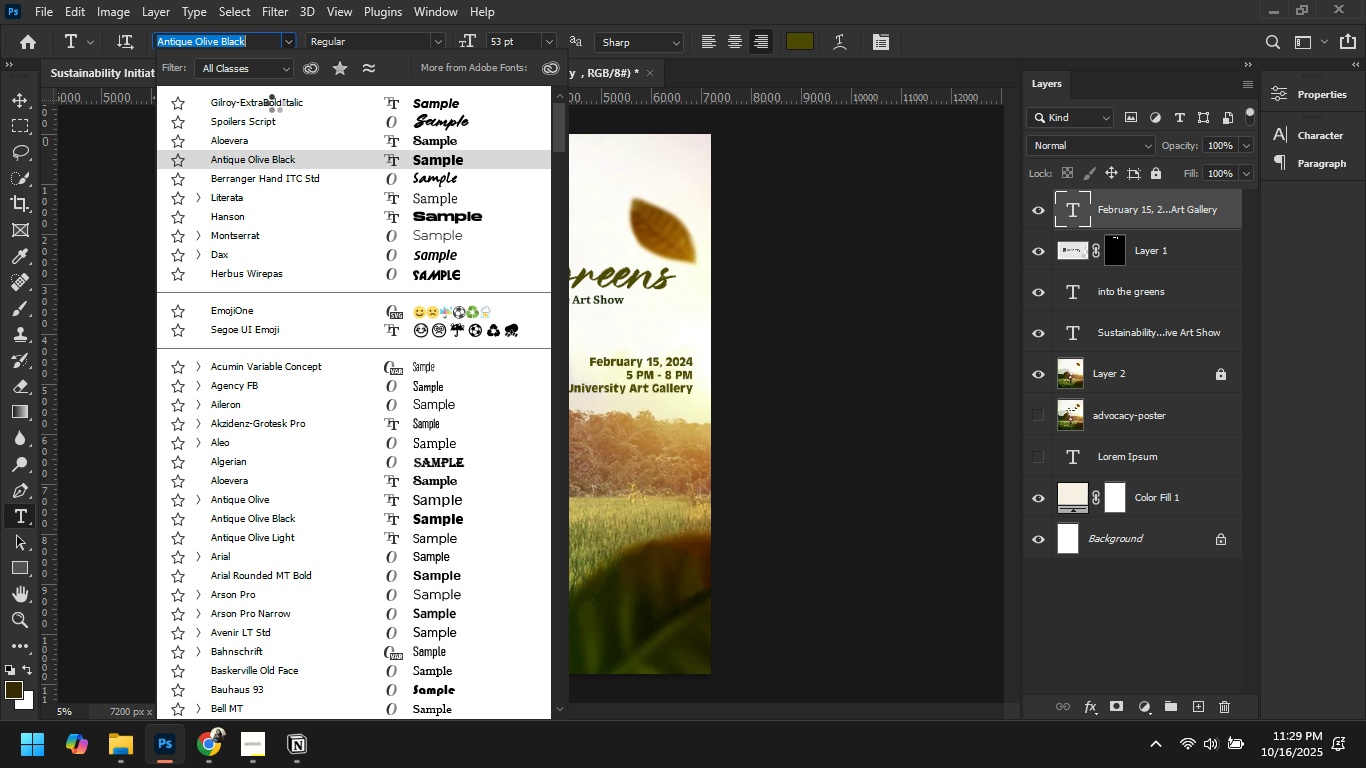 
wait(19.41)
 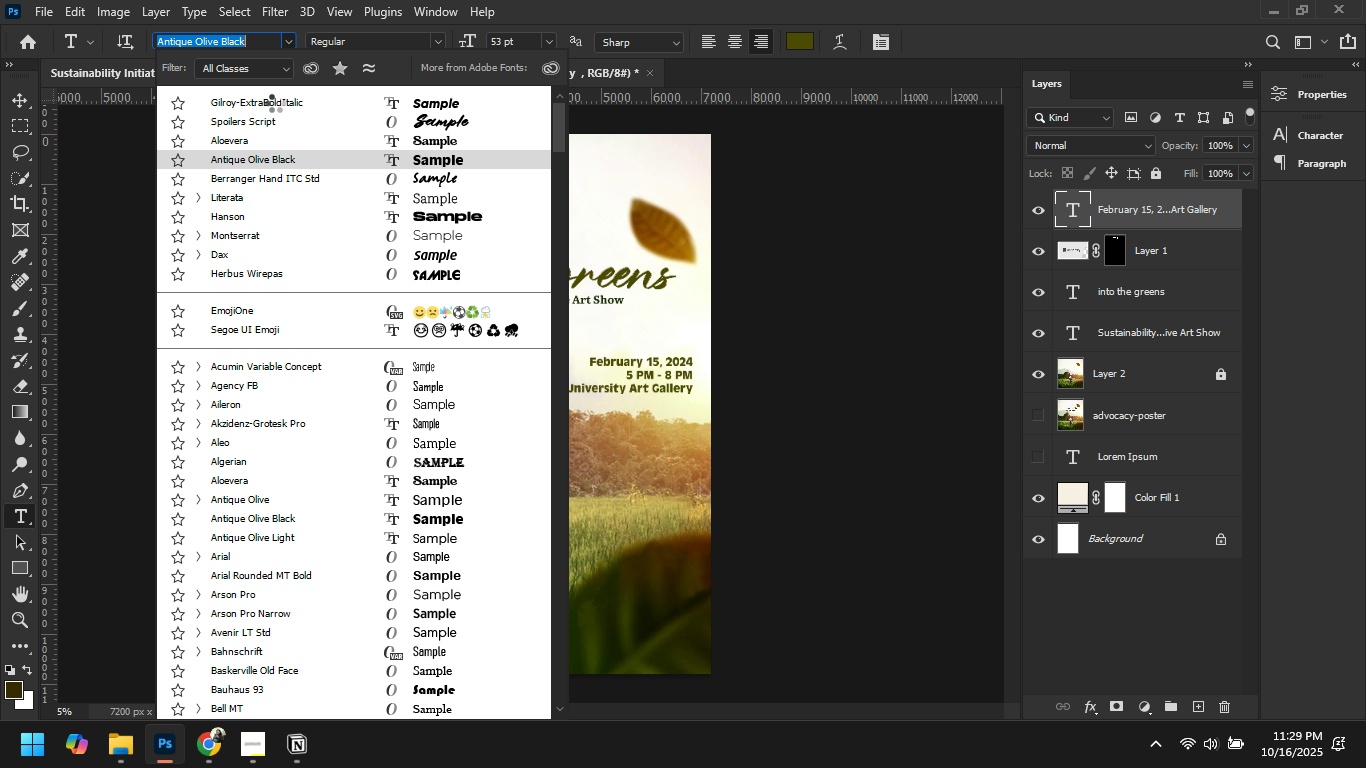 
left_click([292, 45])
 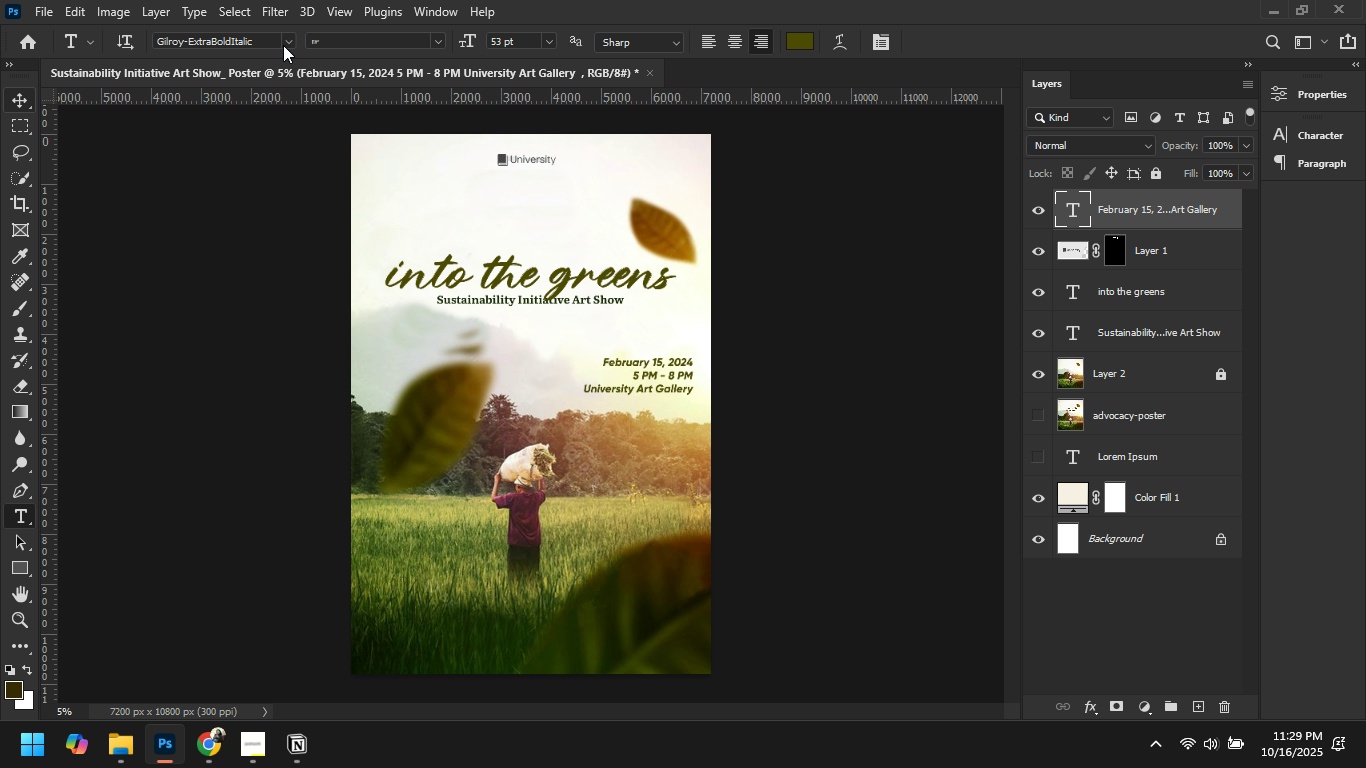 
wait(5.09)
 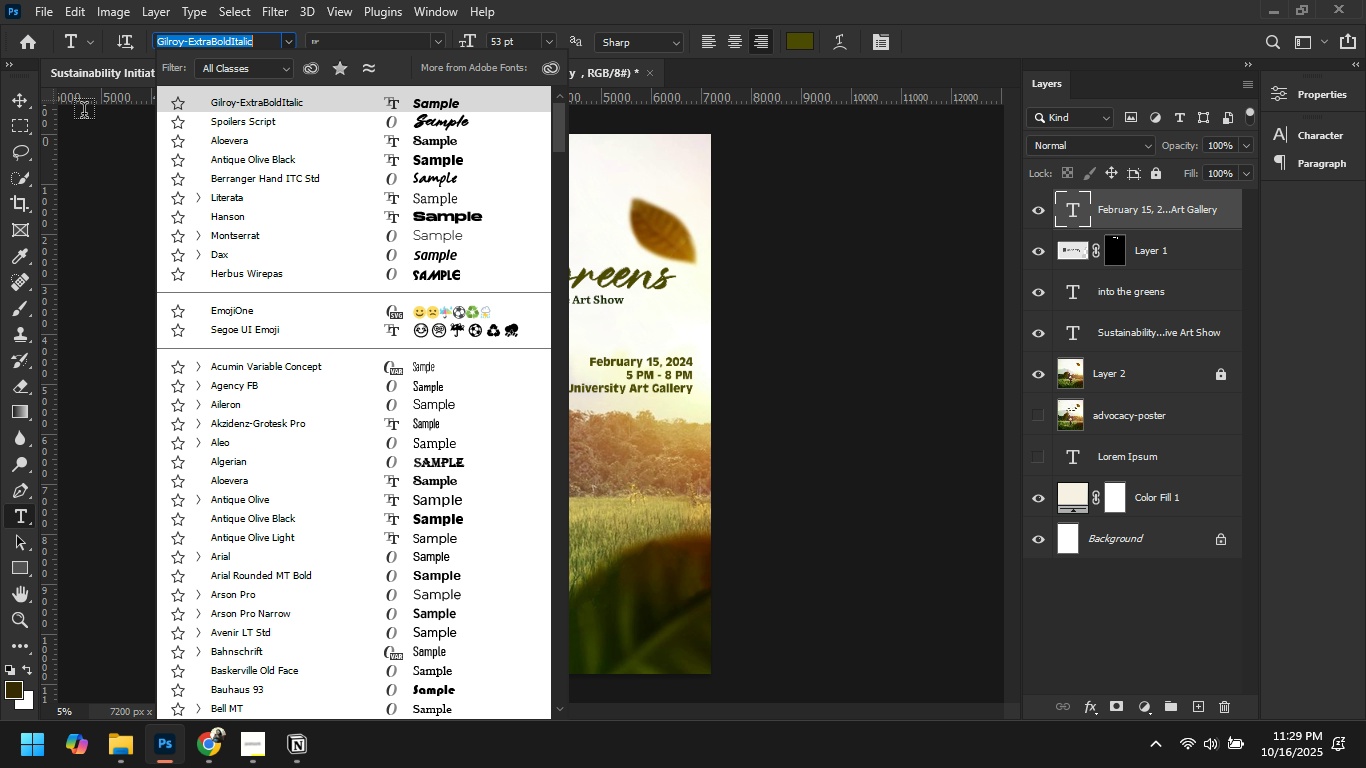 
left_click([289, 38])
 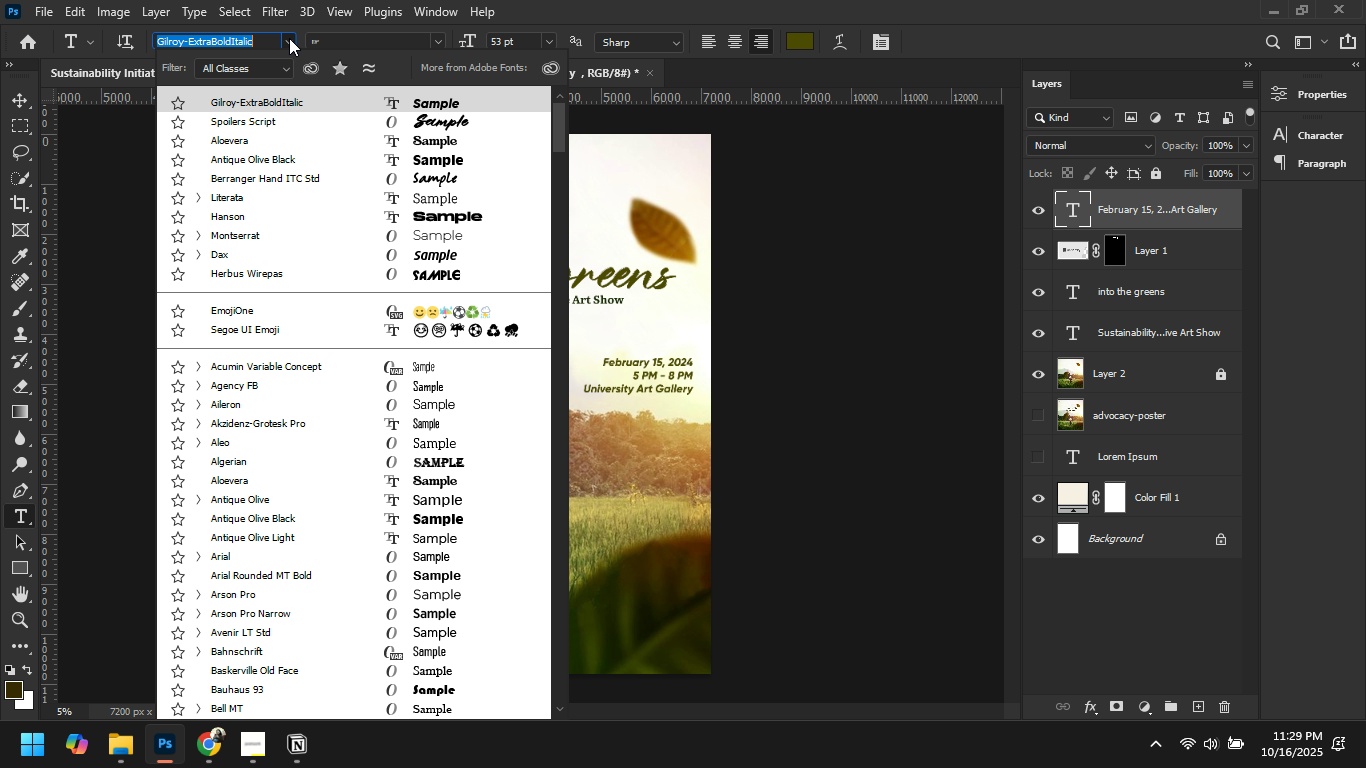 